 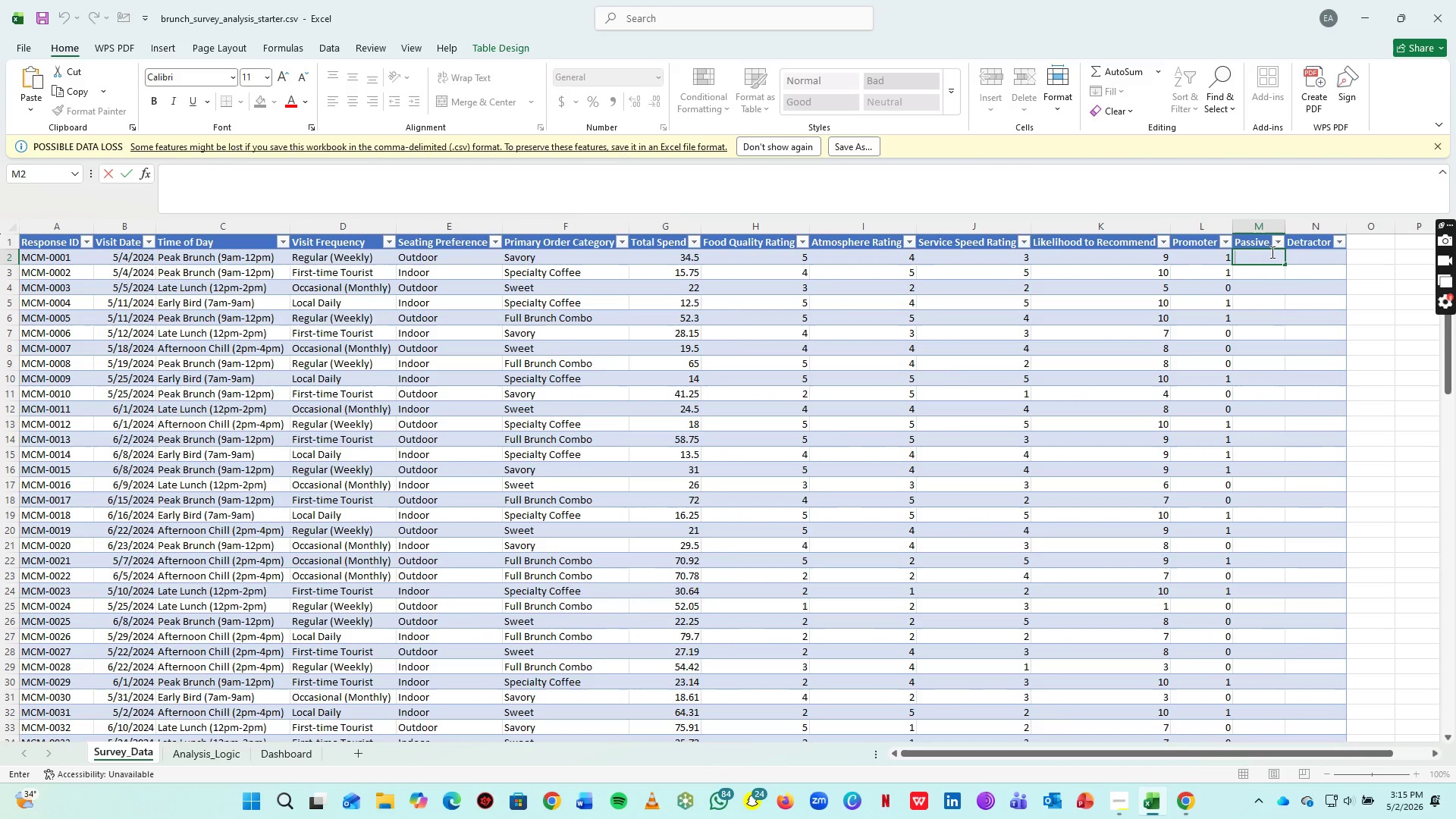 
type(=i)
key(Backspace)
type(i)
key(Backspace)
type(IF)
 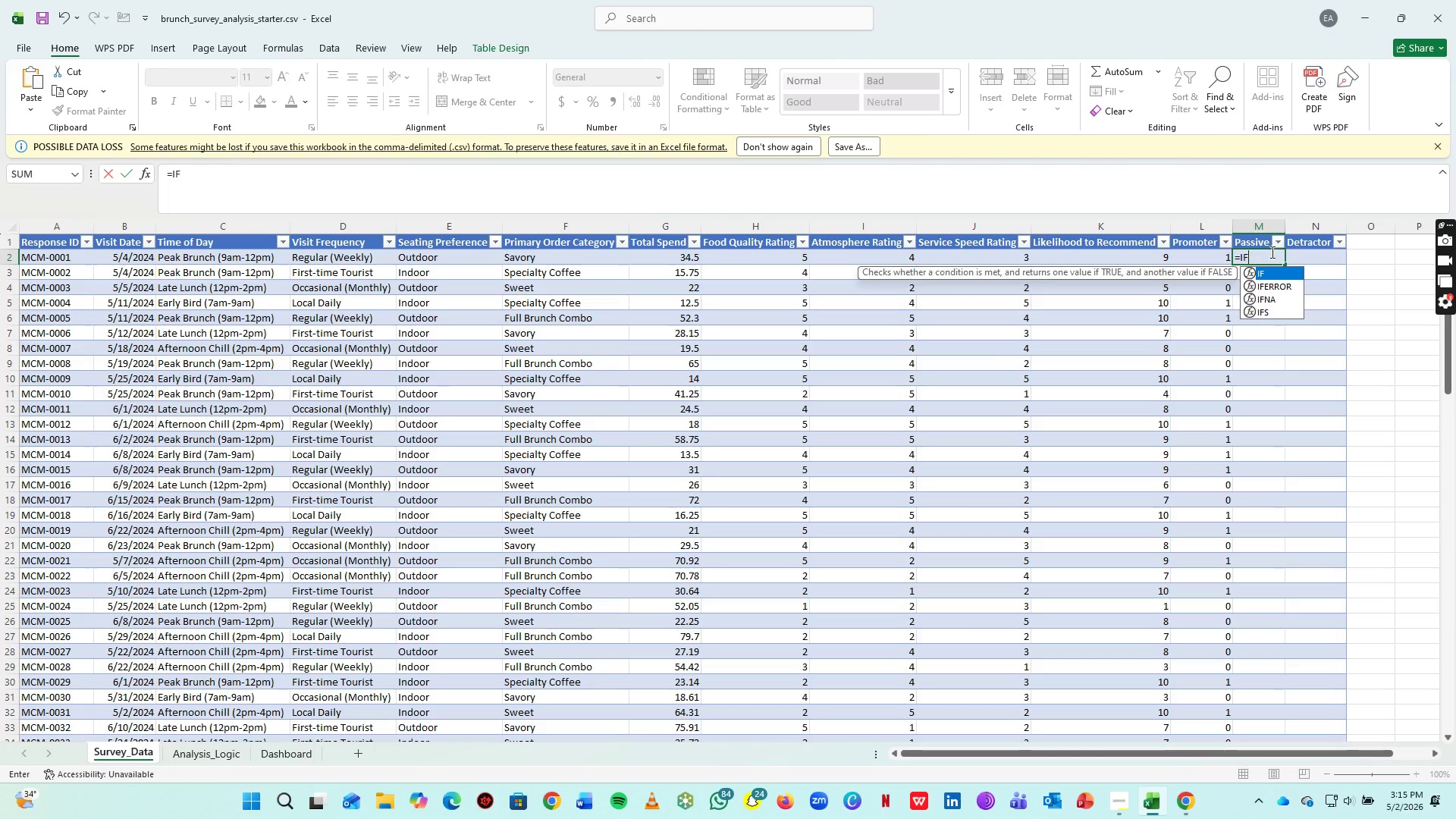 
wait(12.02)
 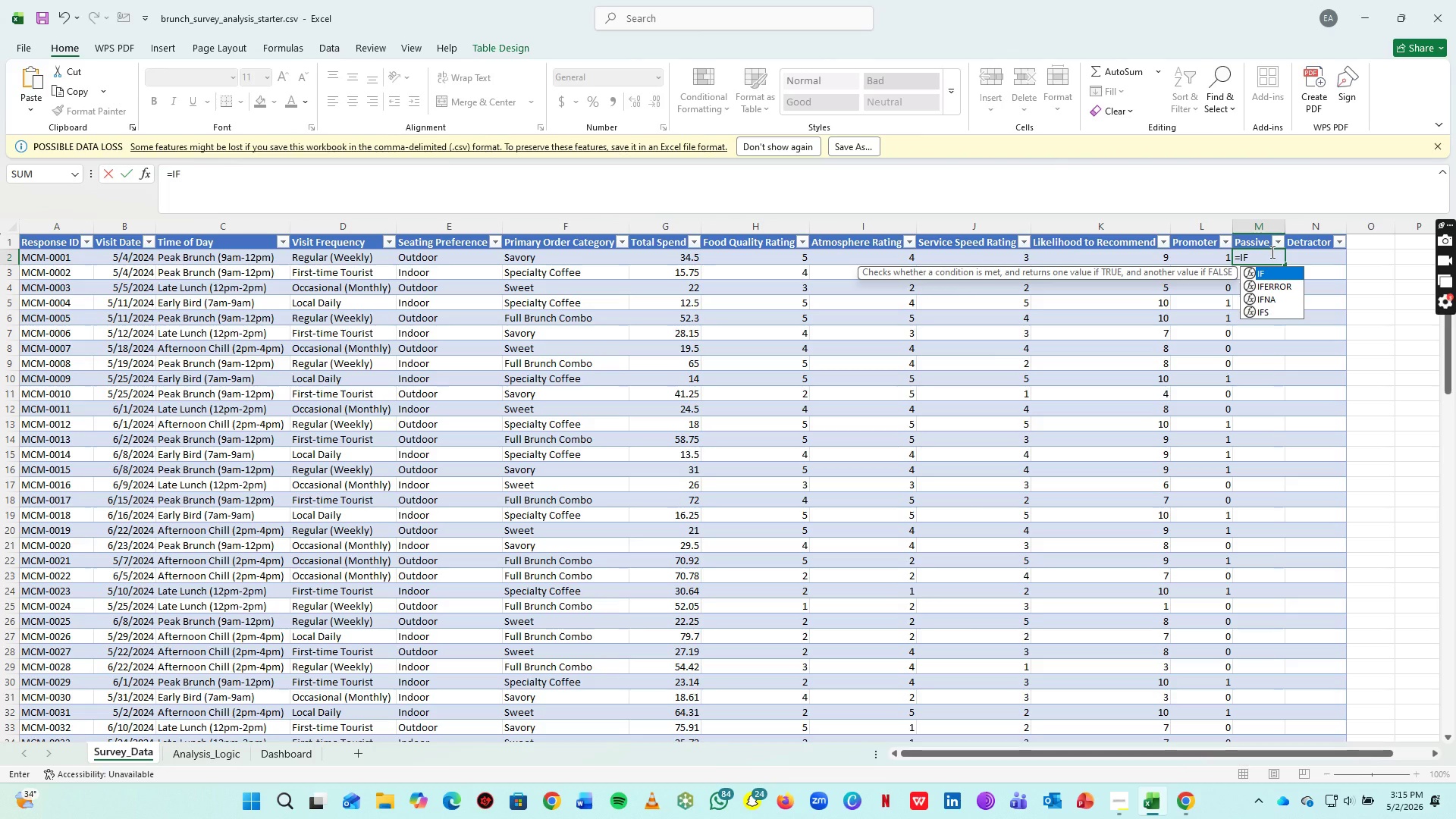 
type((OR()
 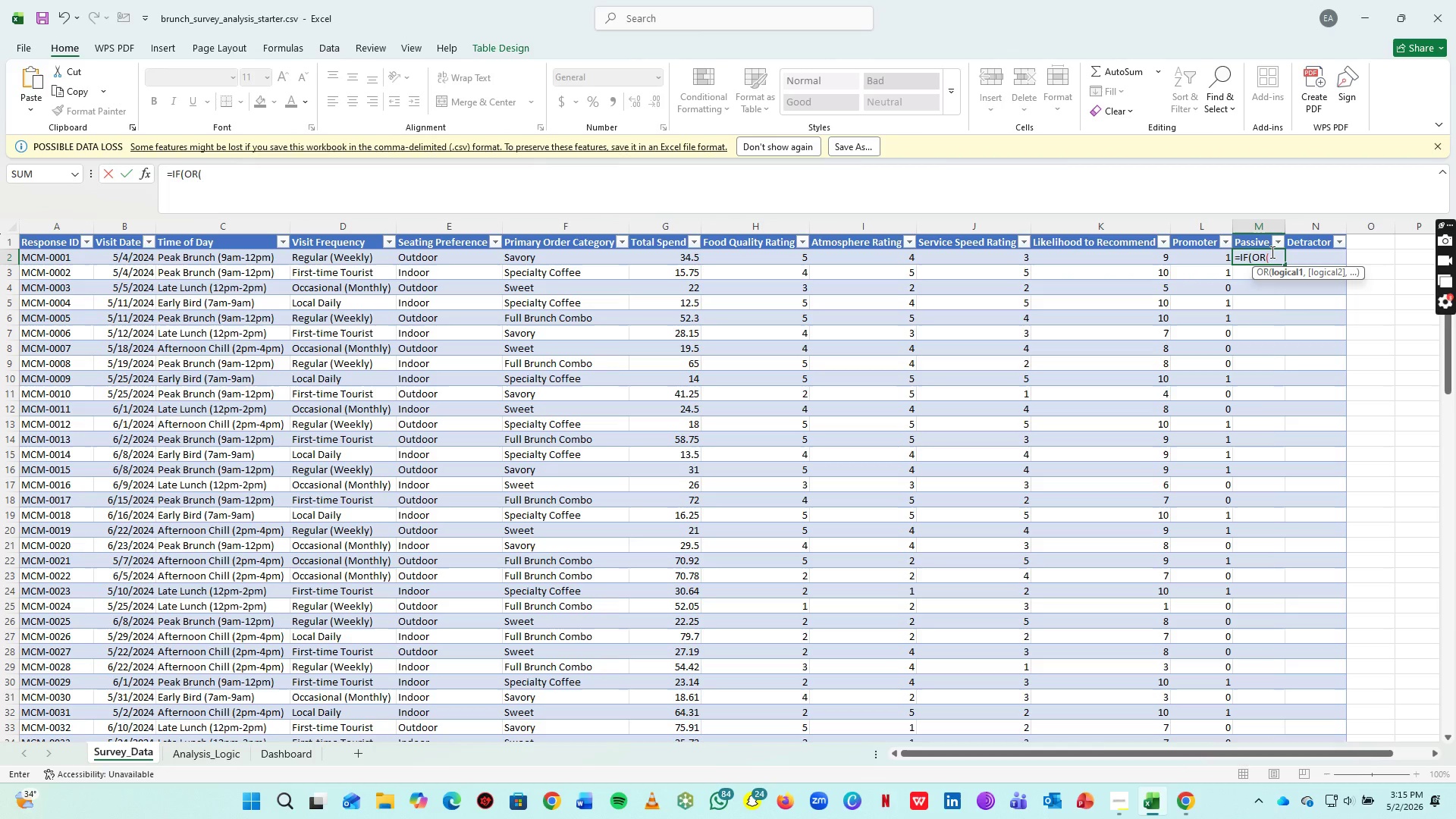 
left_click([1125, 253])
 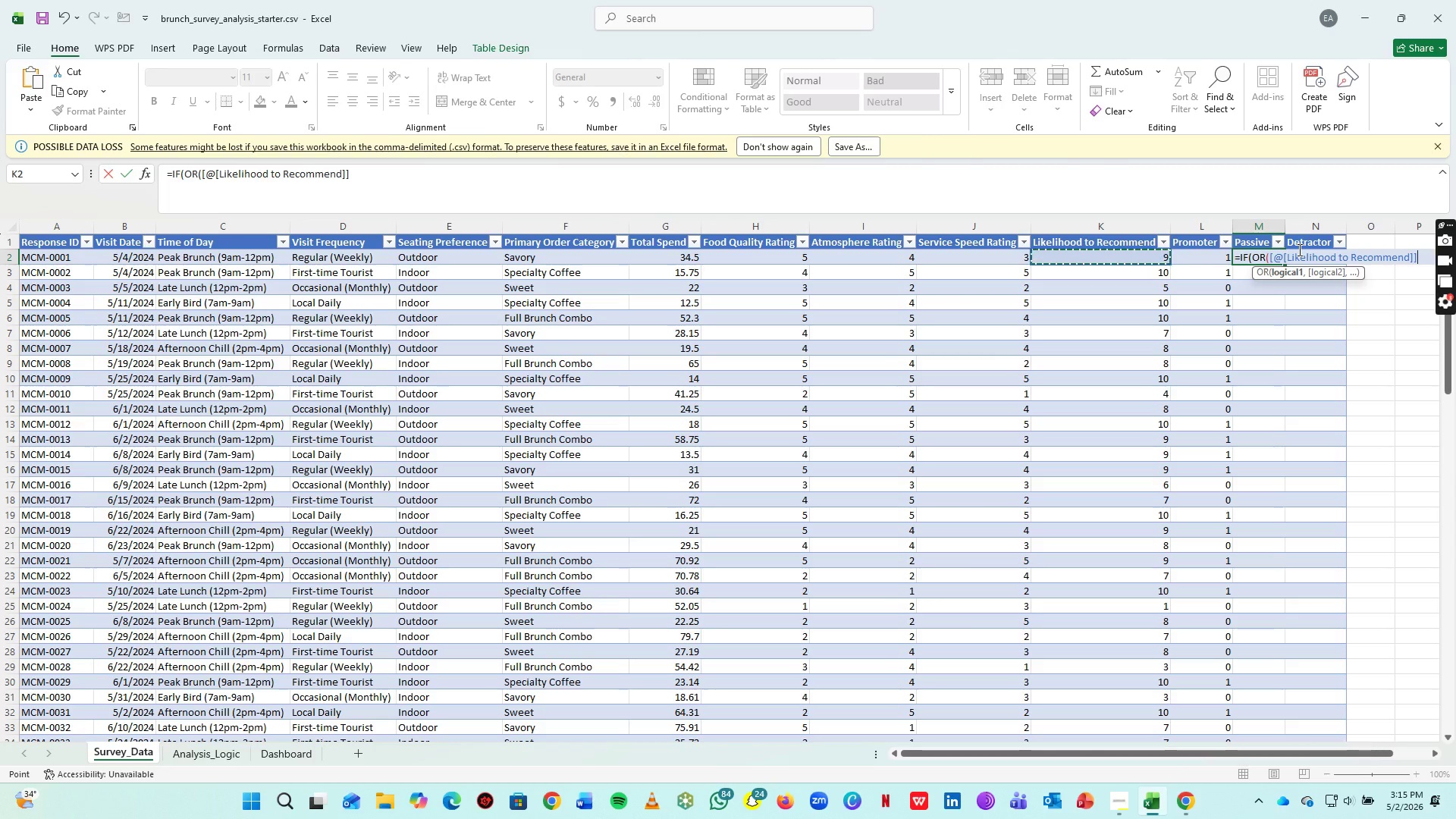 
key(Equal)
 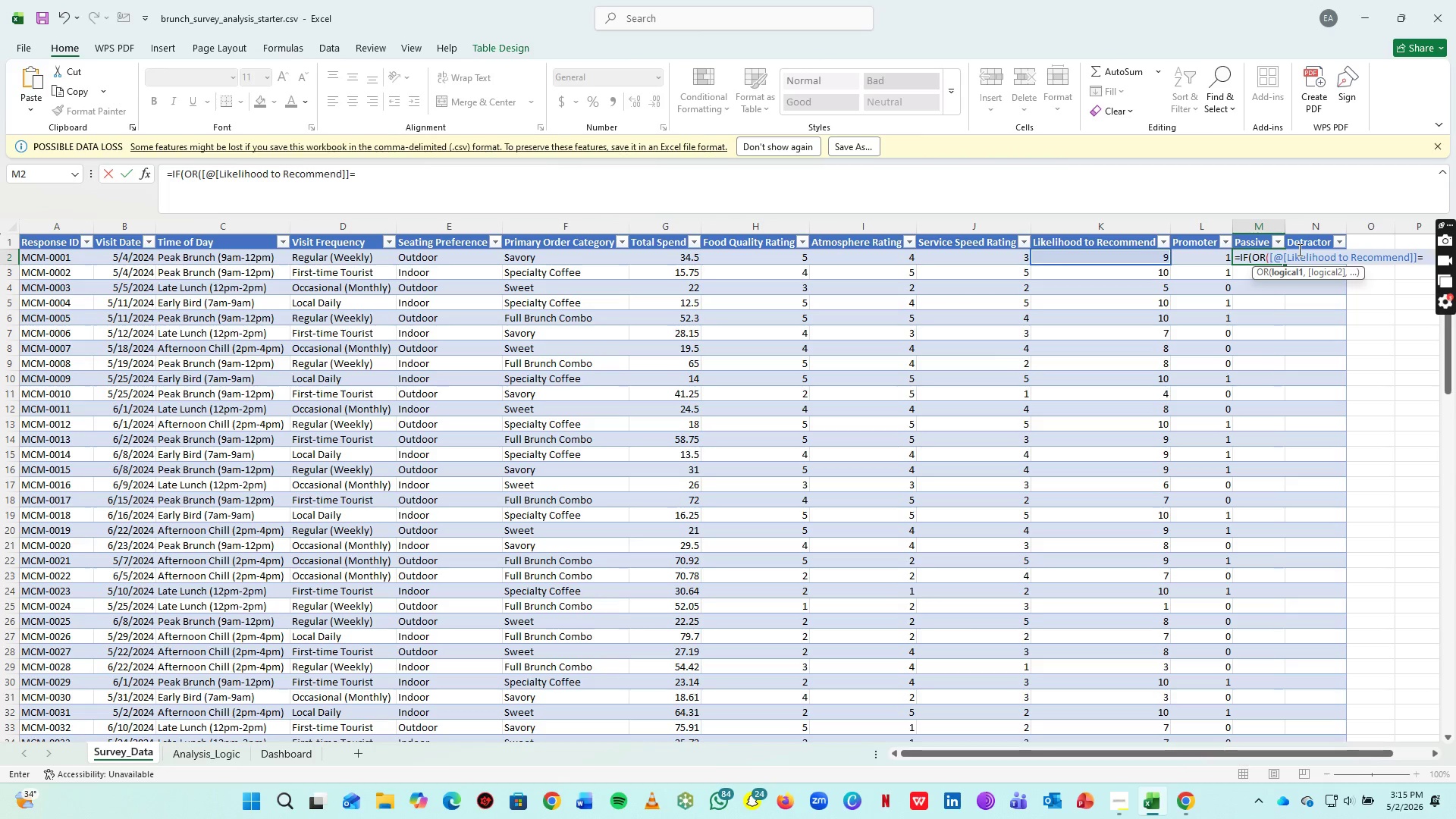 
key(7)
 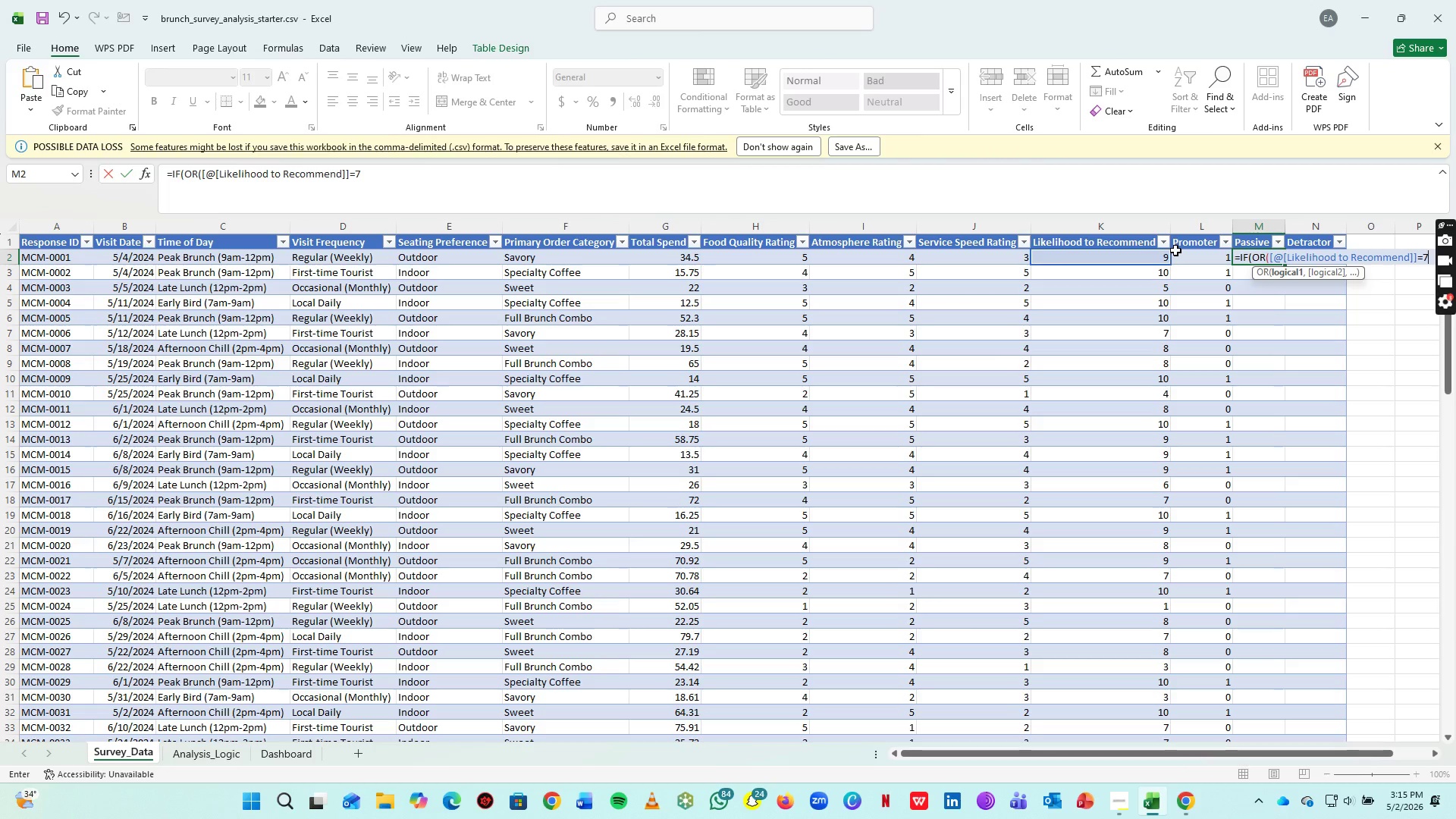 
key(Comma)
 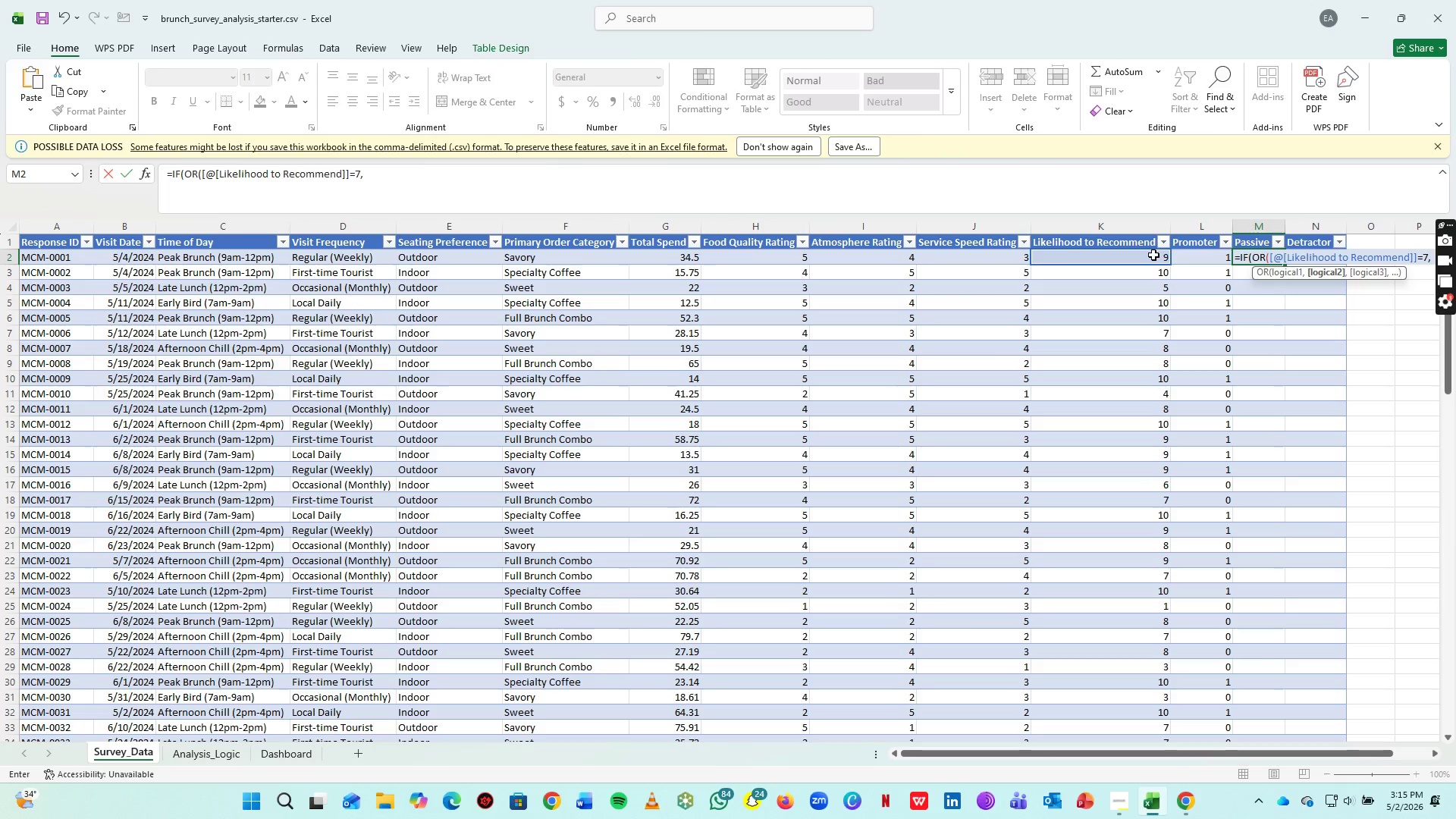 
key(Space)
 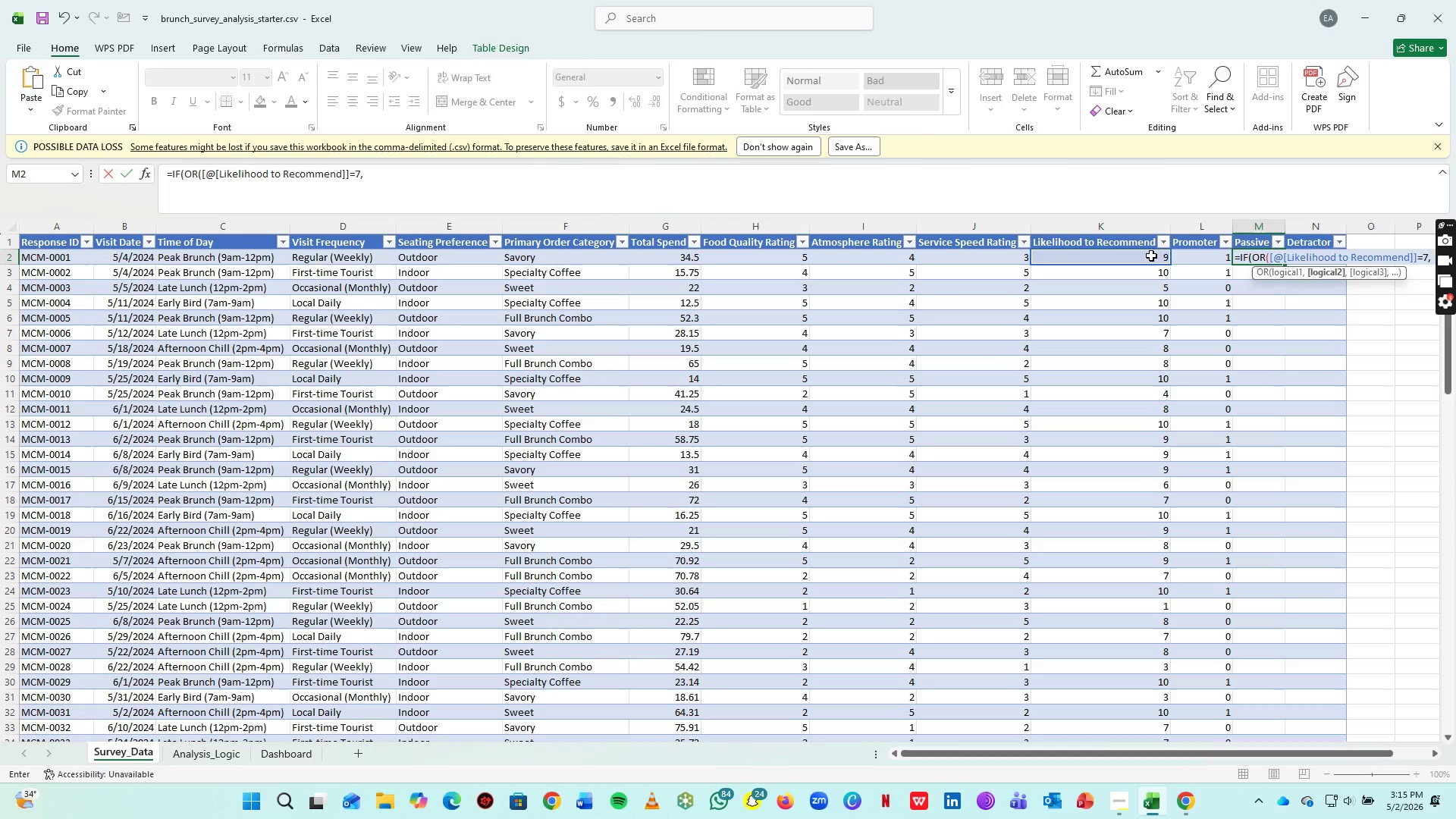 
wait(8.58)
 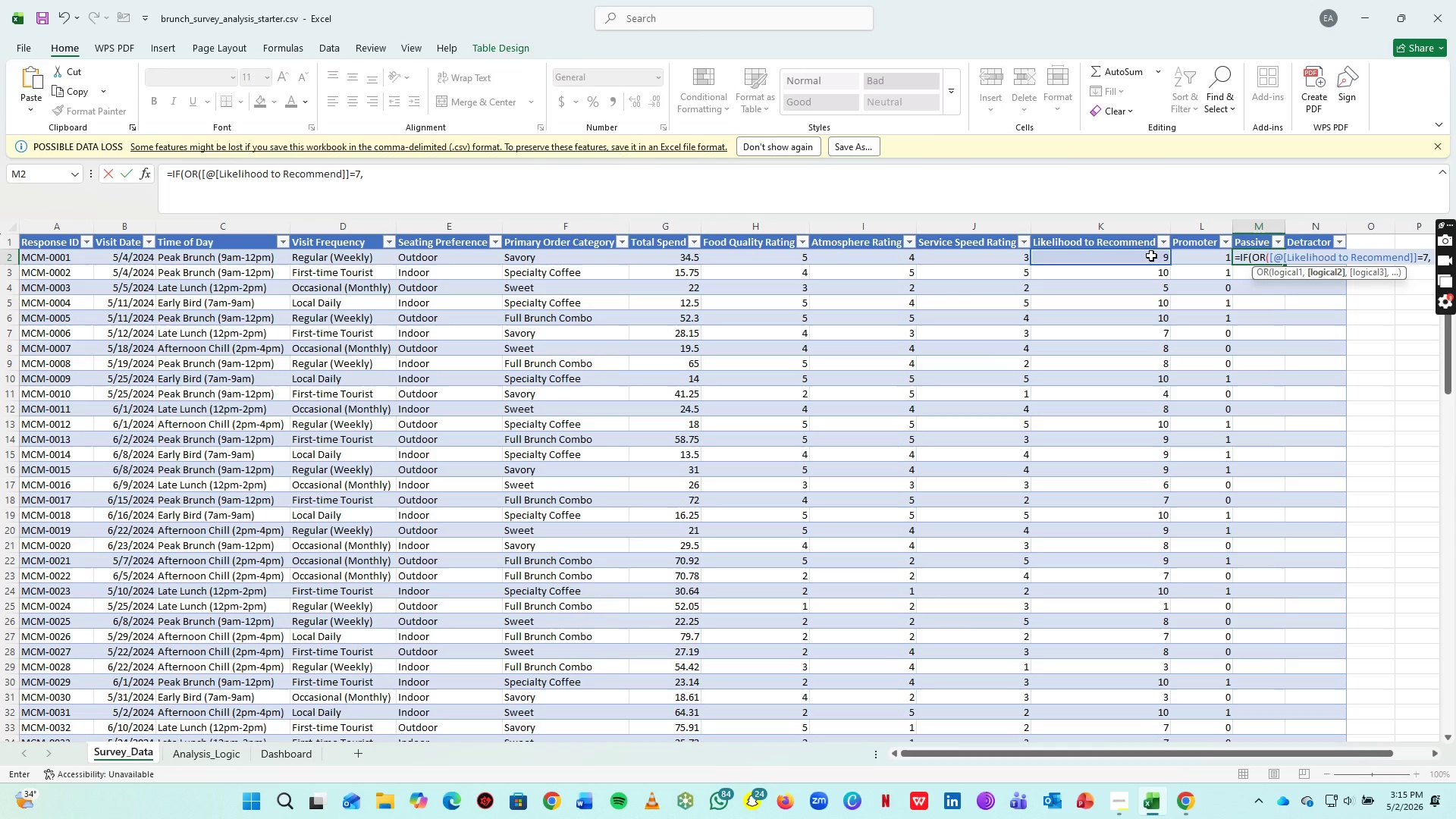 
left_click([1151, 256])
 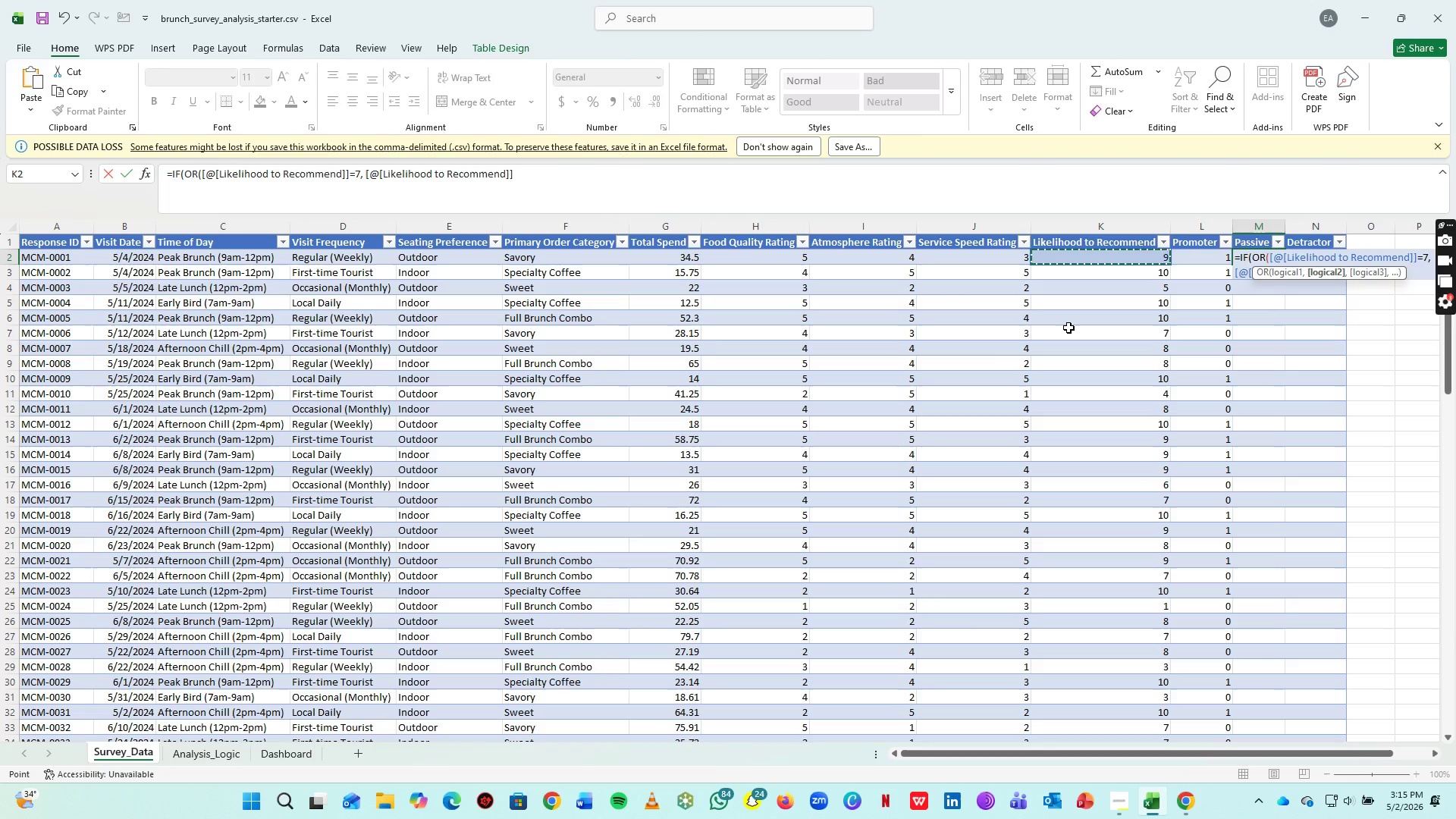 
wait(8.38)
 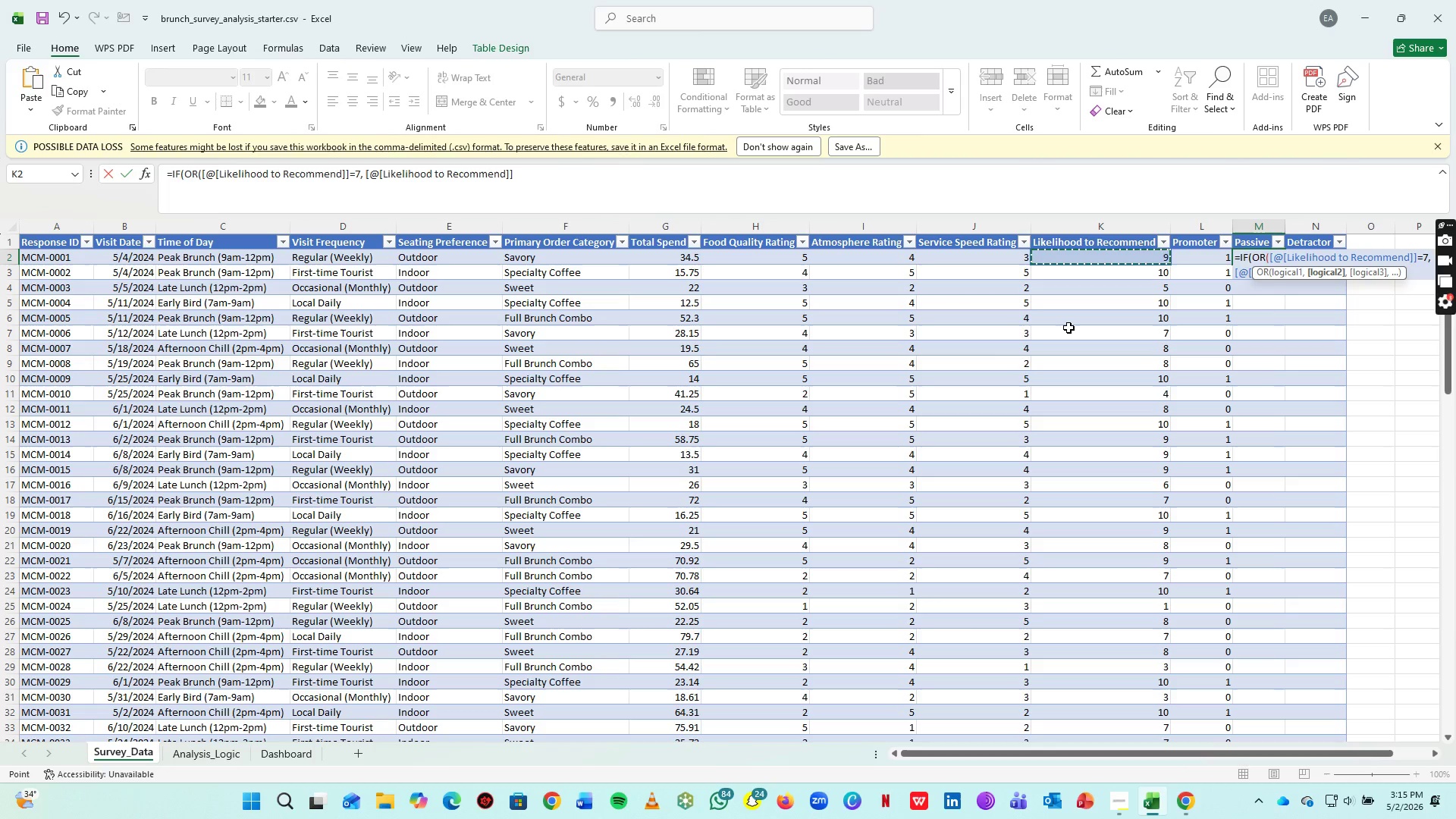 
type(=8,1)
key(Backspace)
key(Backspace)
type(, 1, 0))
 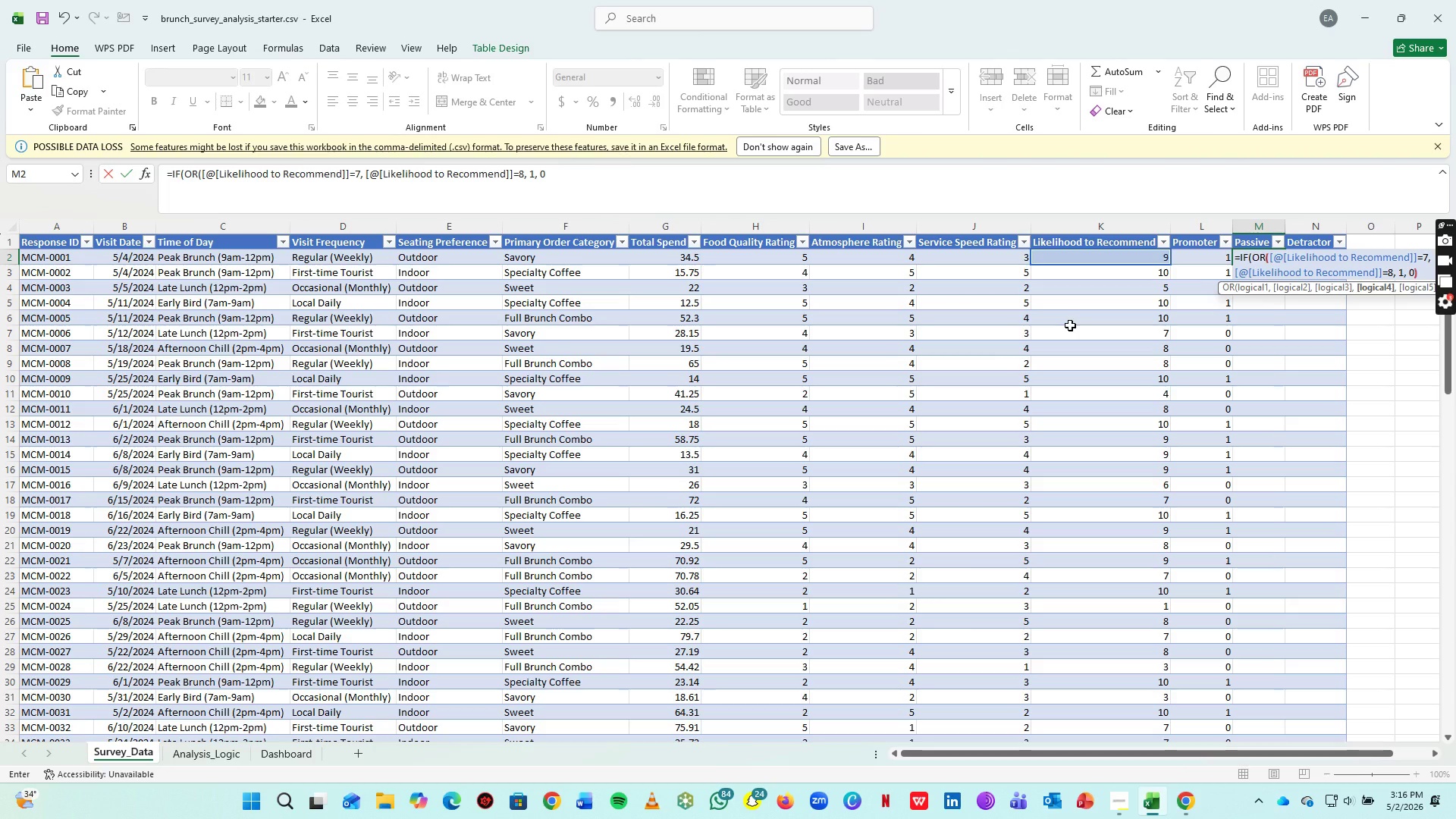 
key(Enter)
 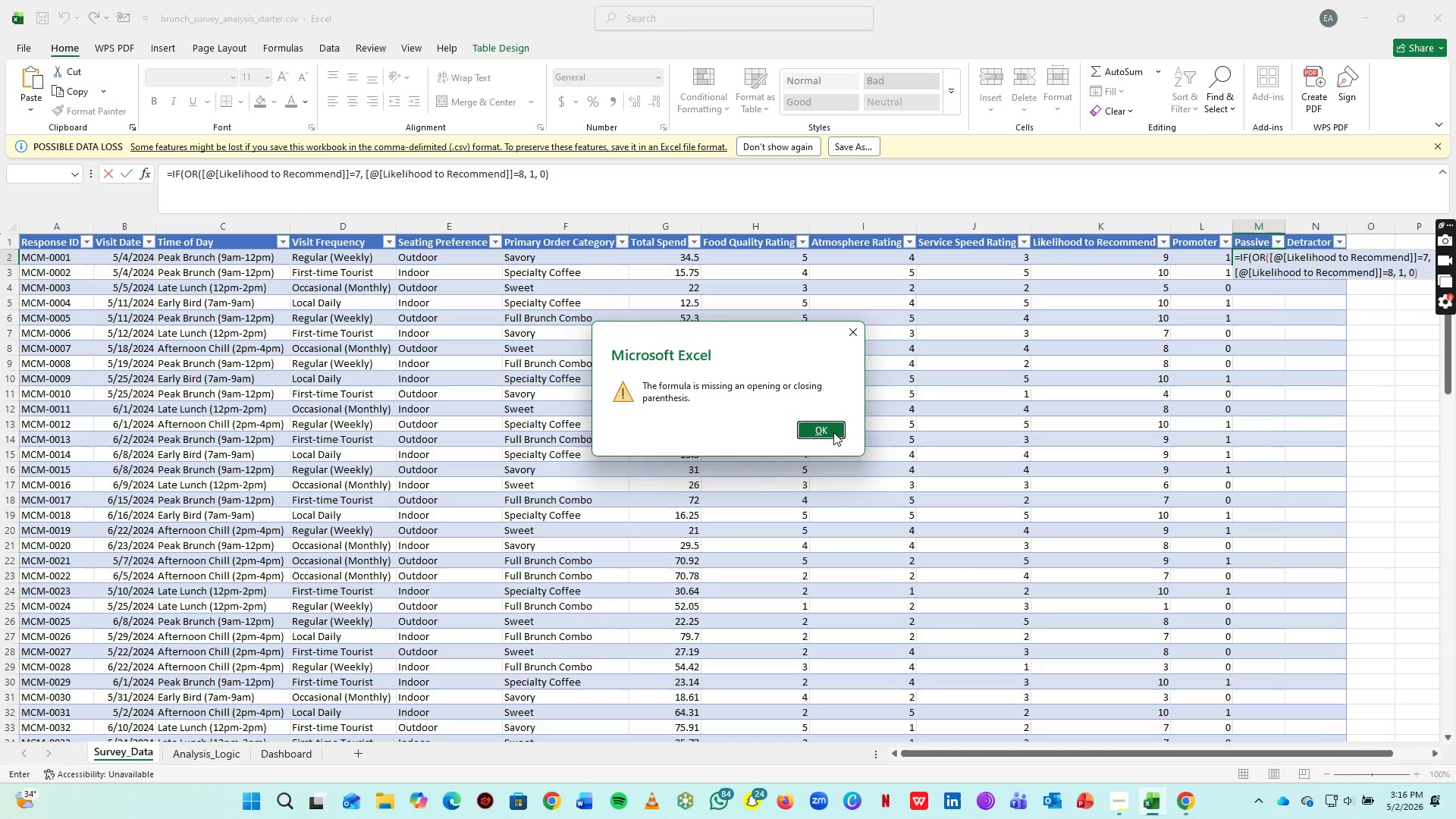 
left_click([833, 432])
 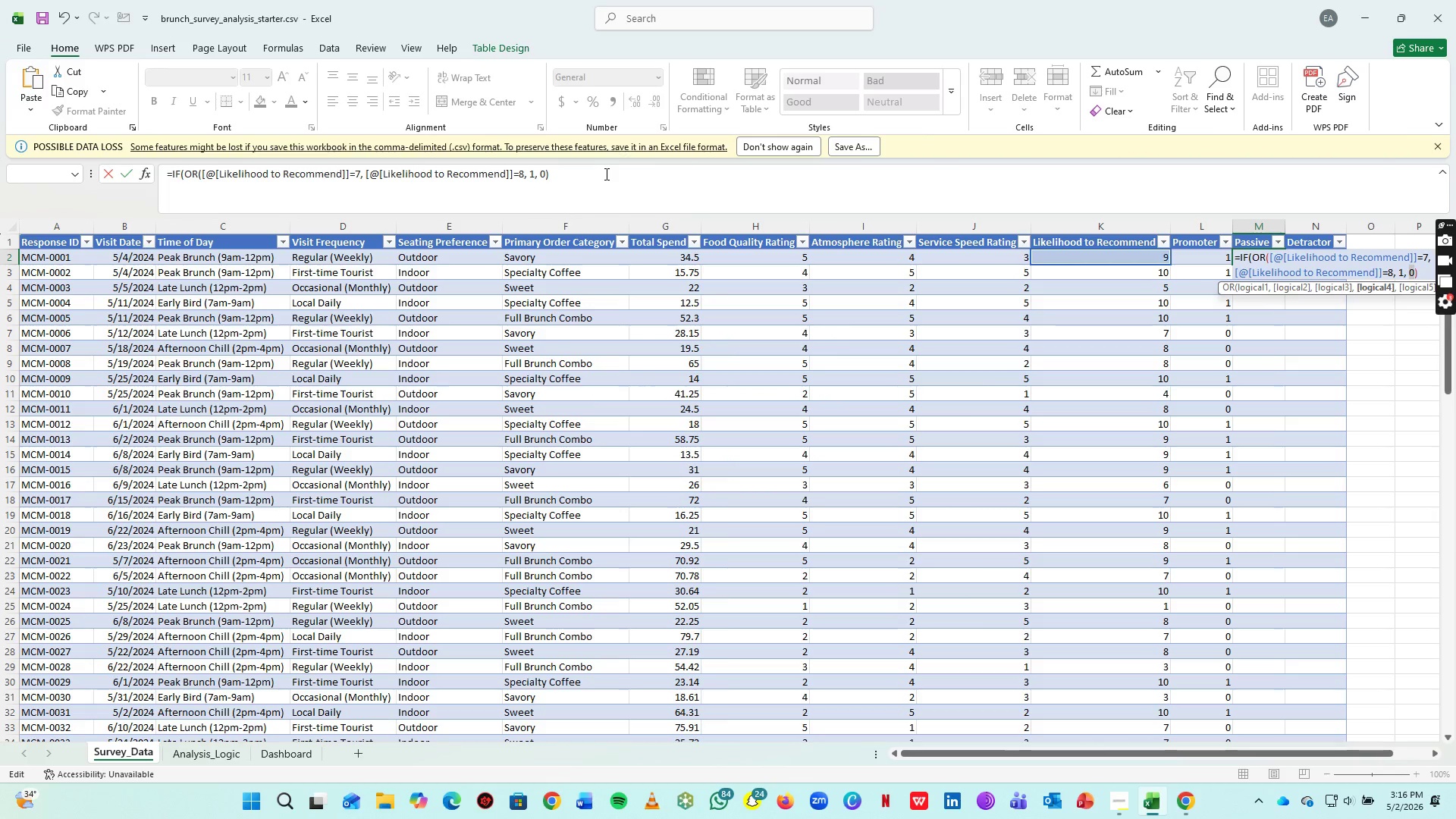 
left_click([608, 181])
 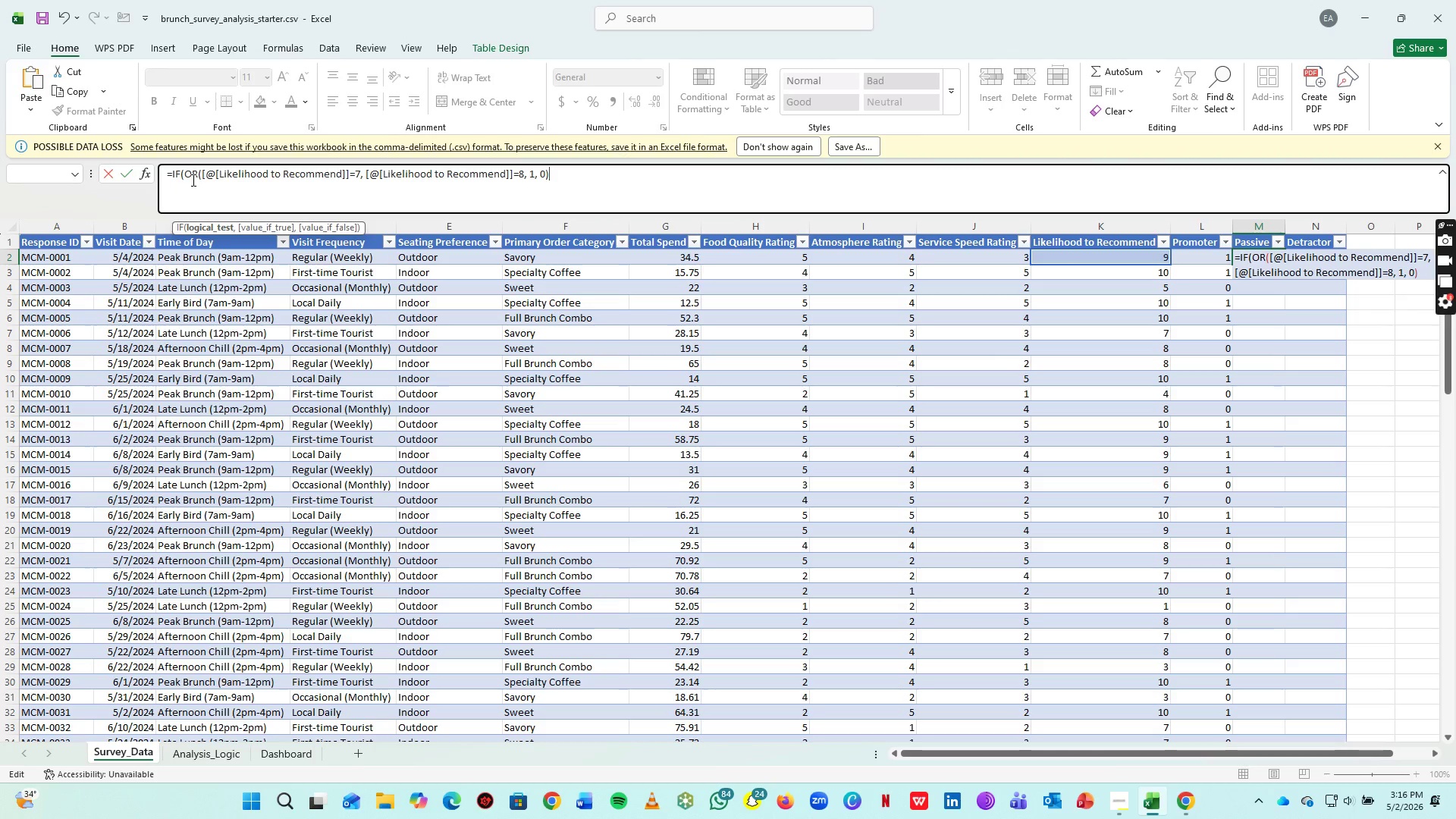 
wait(10.44)
 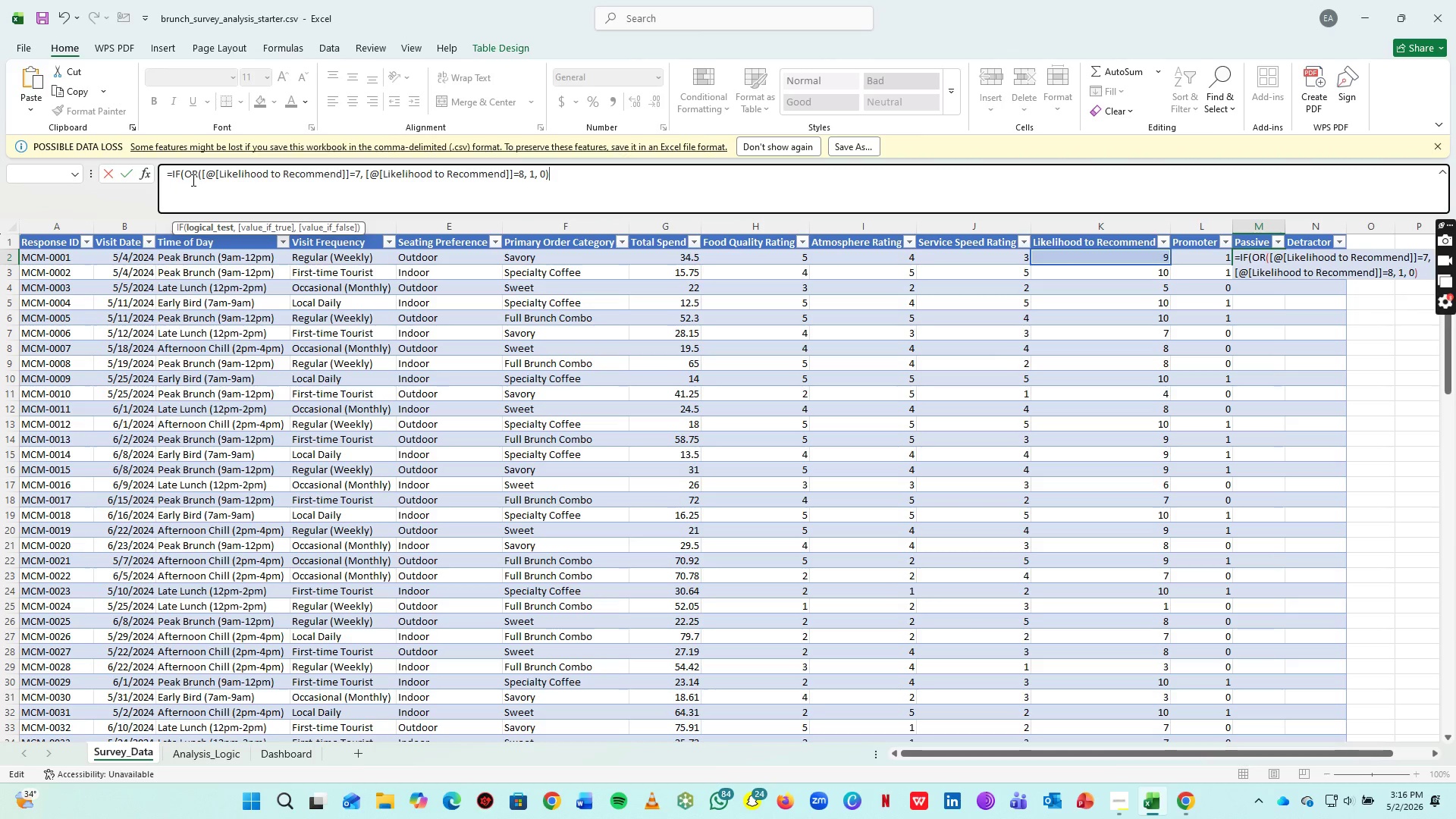 
left_click([522, 173])
 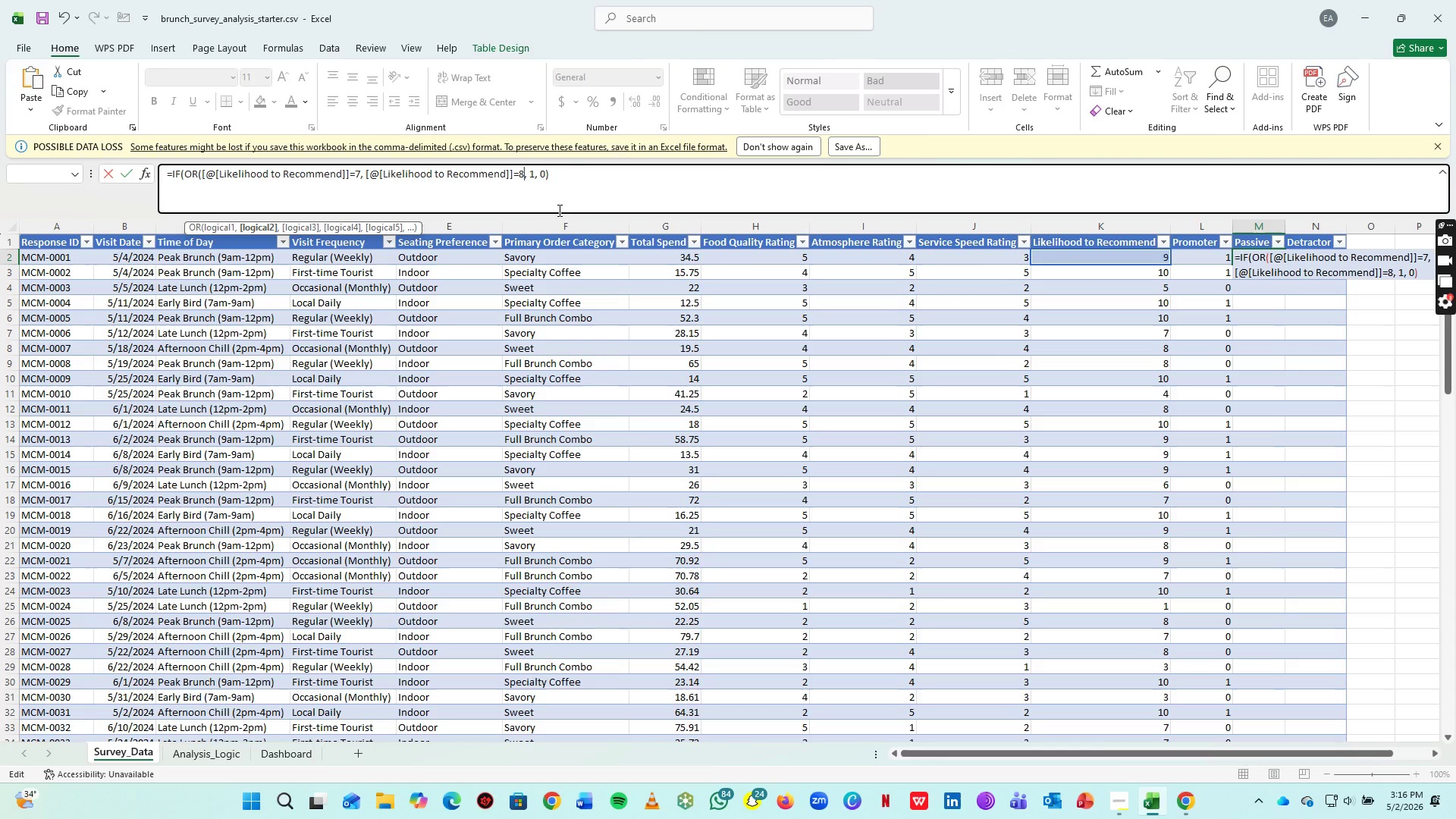 
key(Shift+0)
 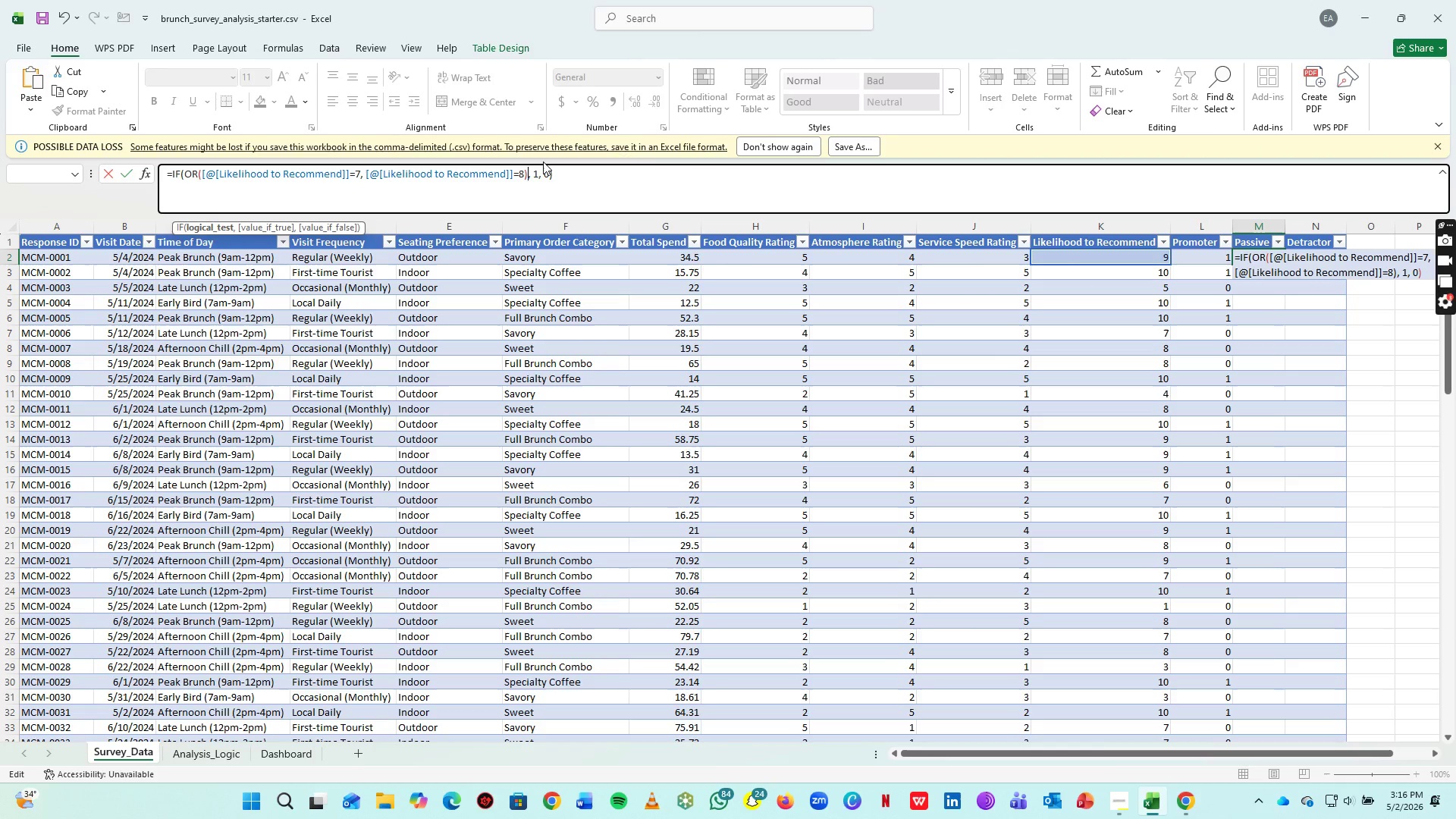 
left_click([627, 187])
 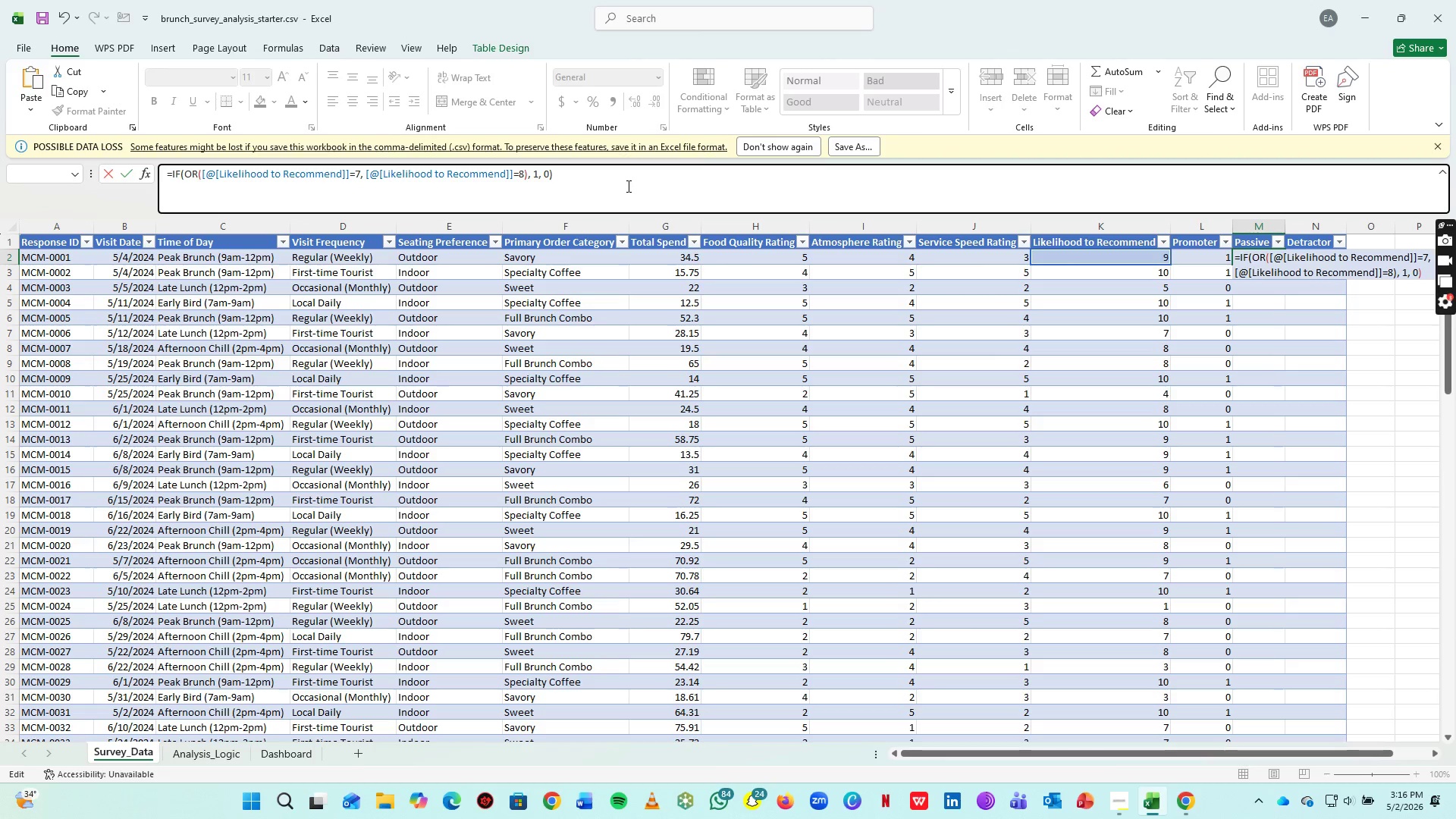 
key(Enter)
 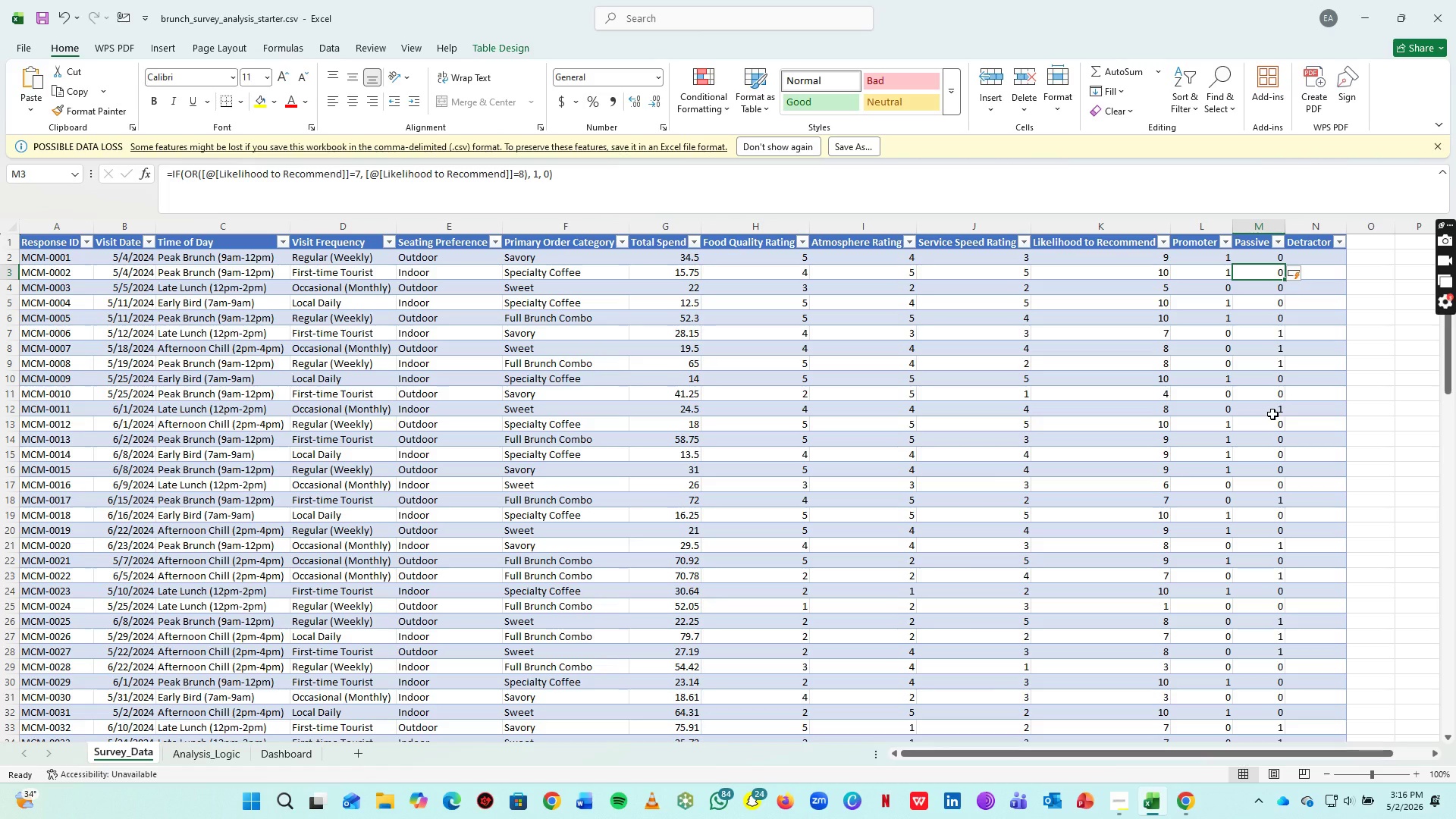 
wait(24.19)
 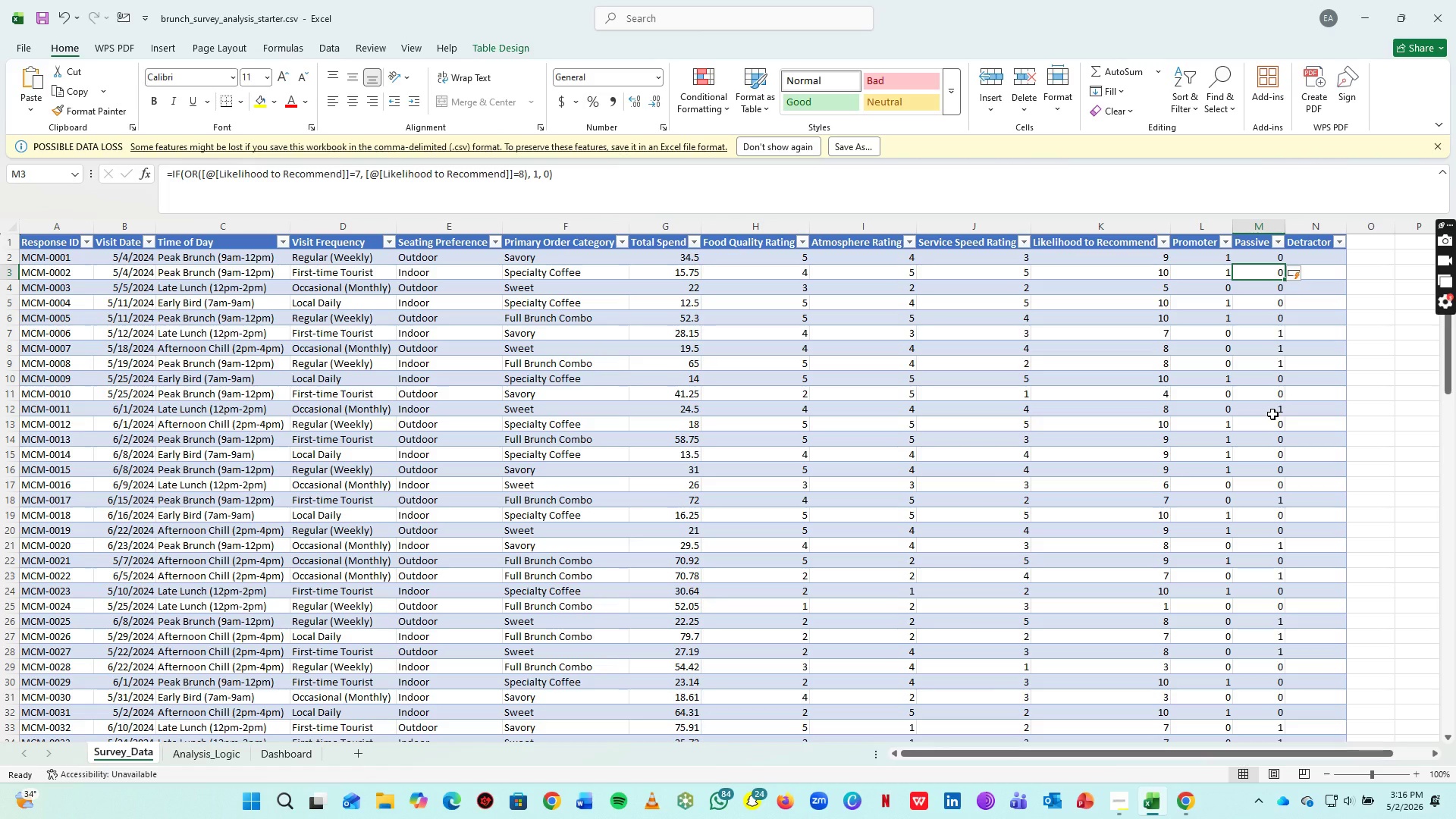 
left_click([1319, 252])
 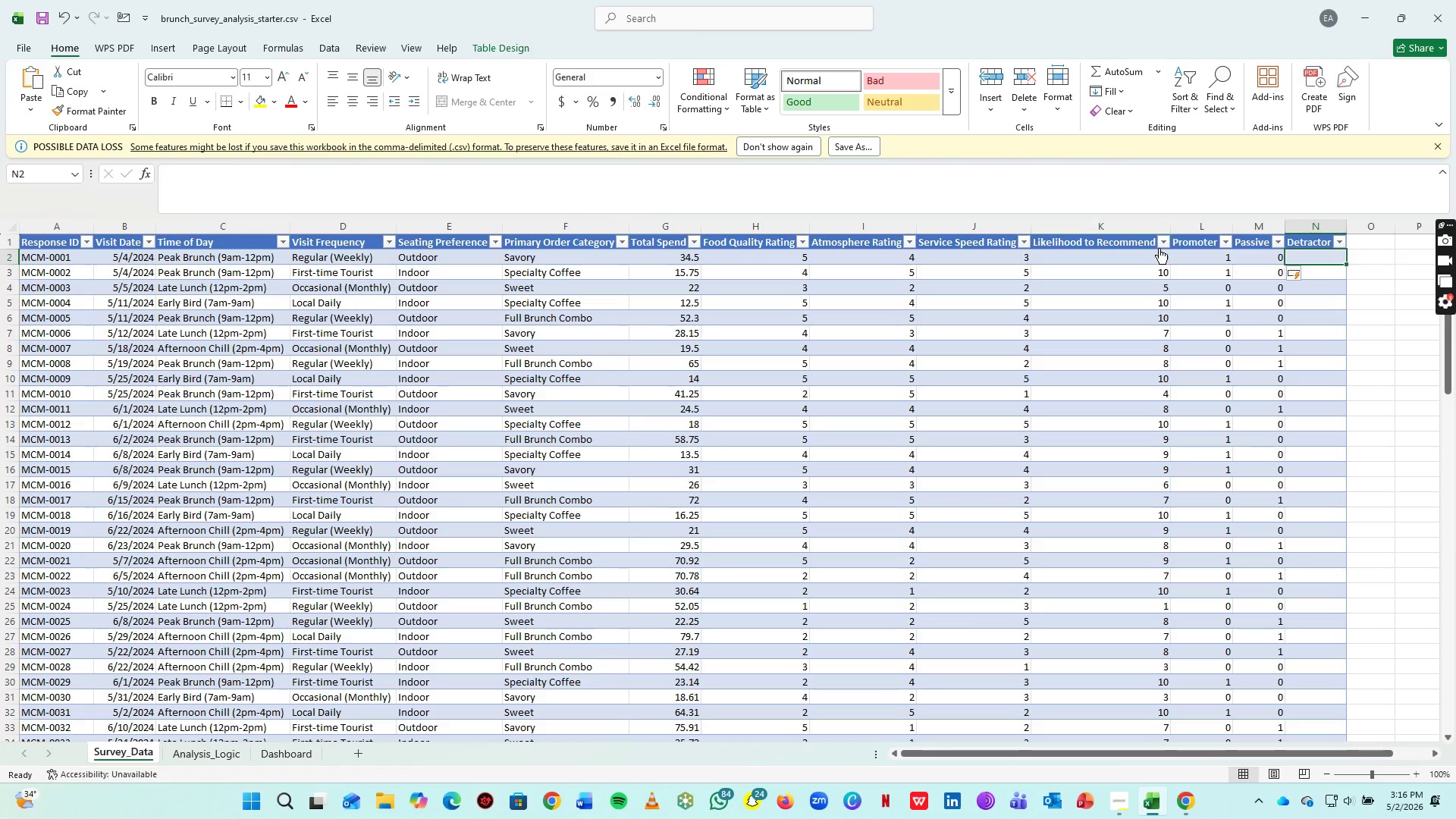 
type(=if)
key(Backspace)
key(Backspace)
type(IF()
 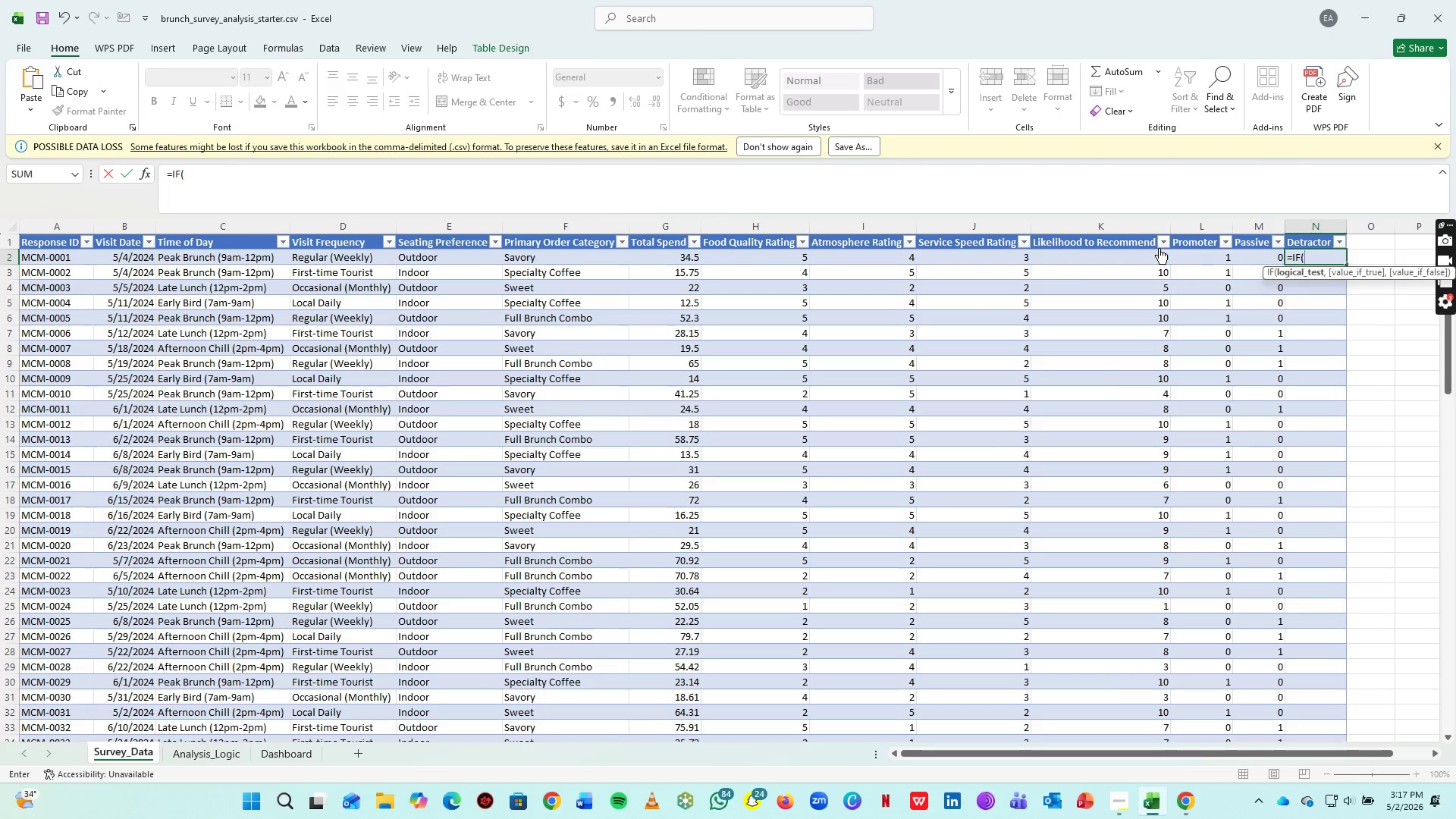 
left_click([1082, 256])
 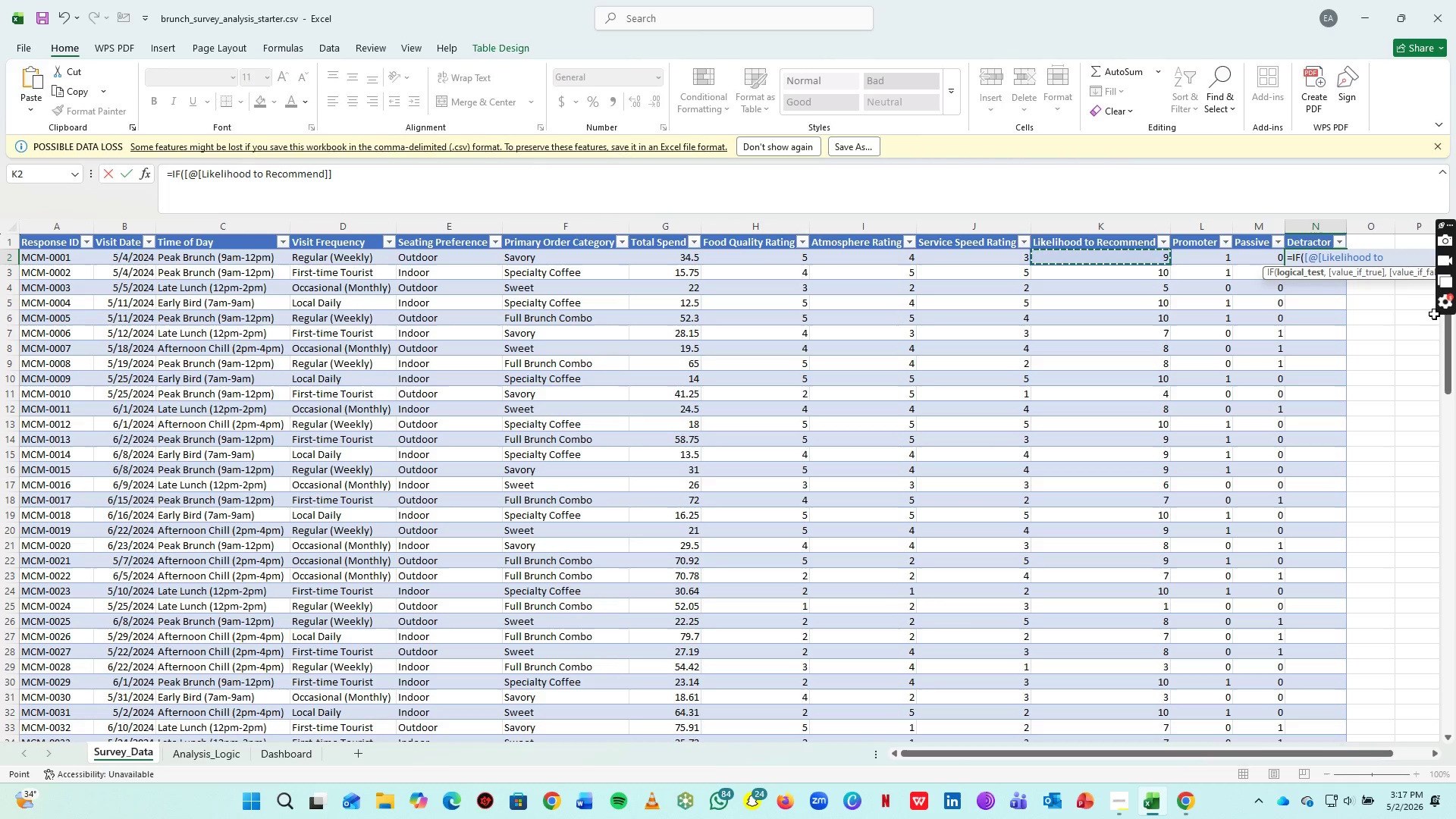 
type(<=6, 1M[Home])
 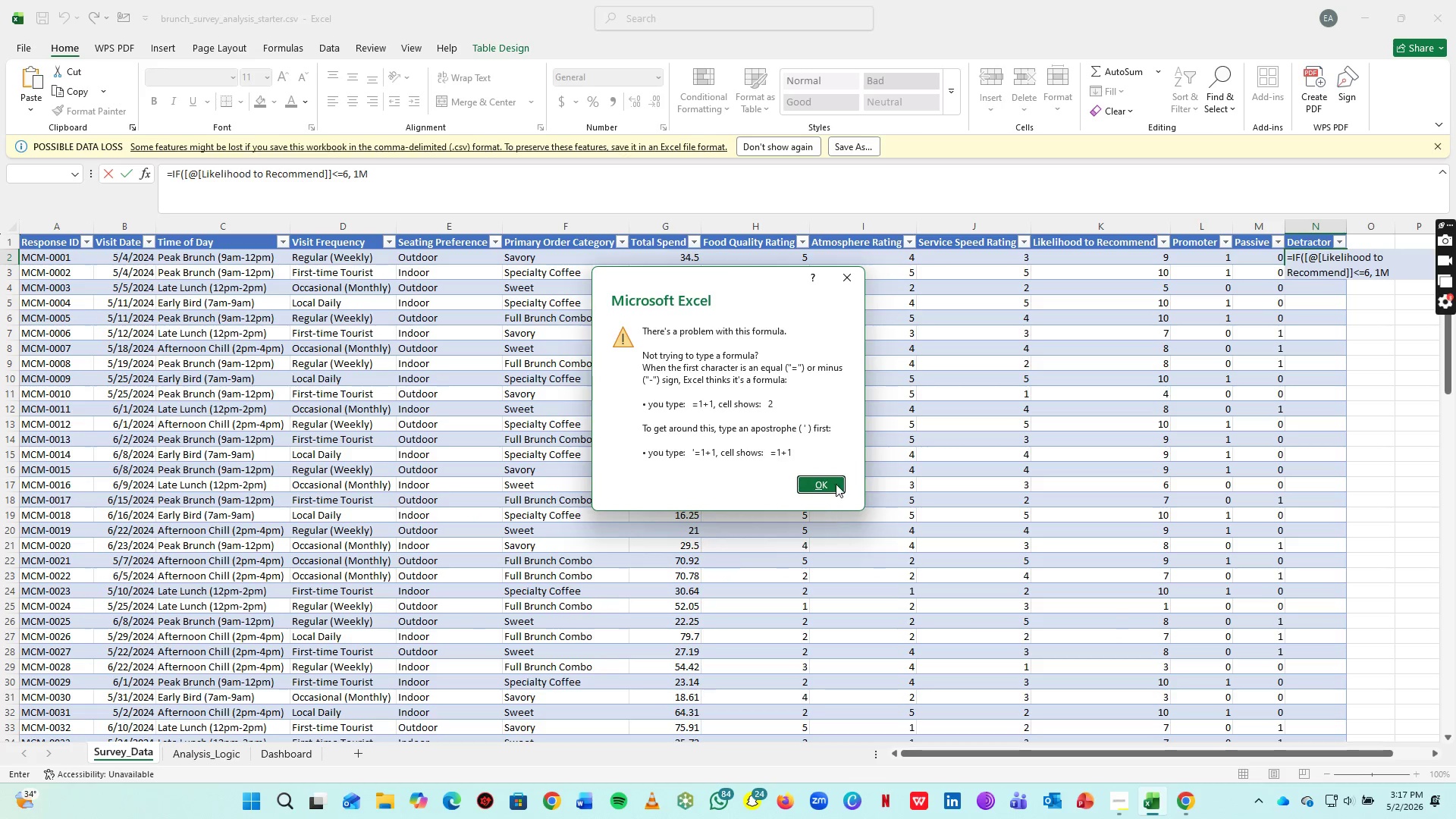 
double_click([833, 485])
 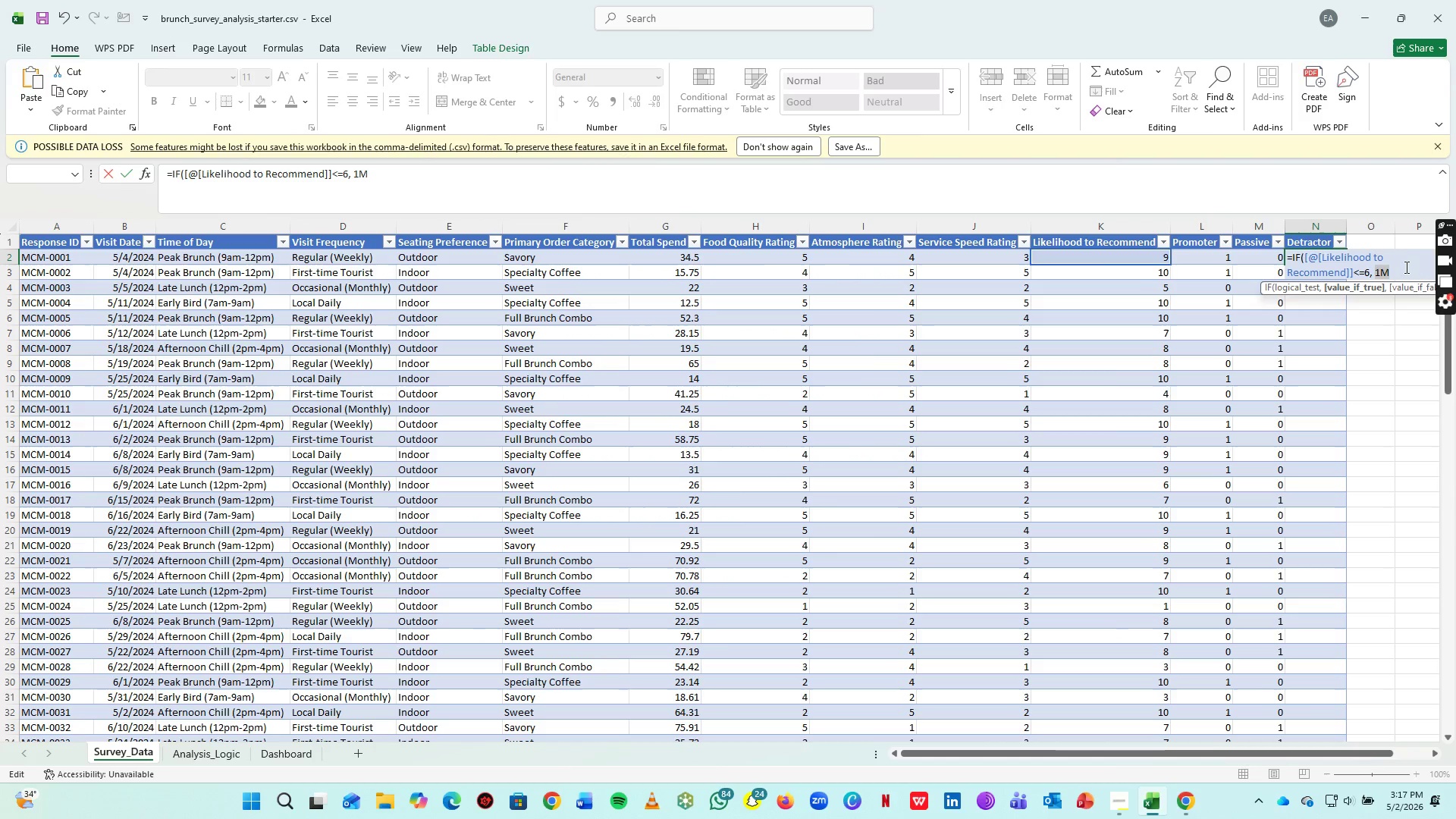 
left_click([1403, 268])
 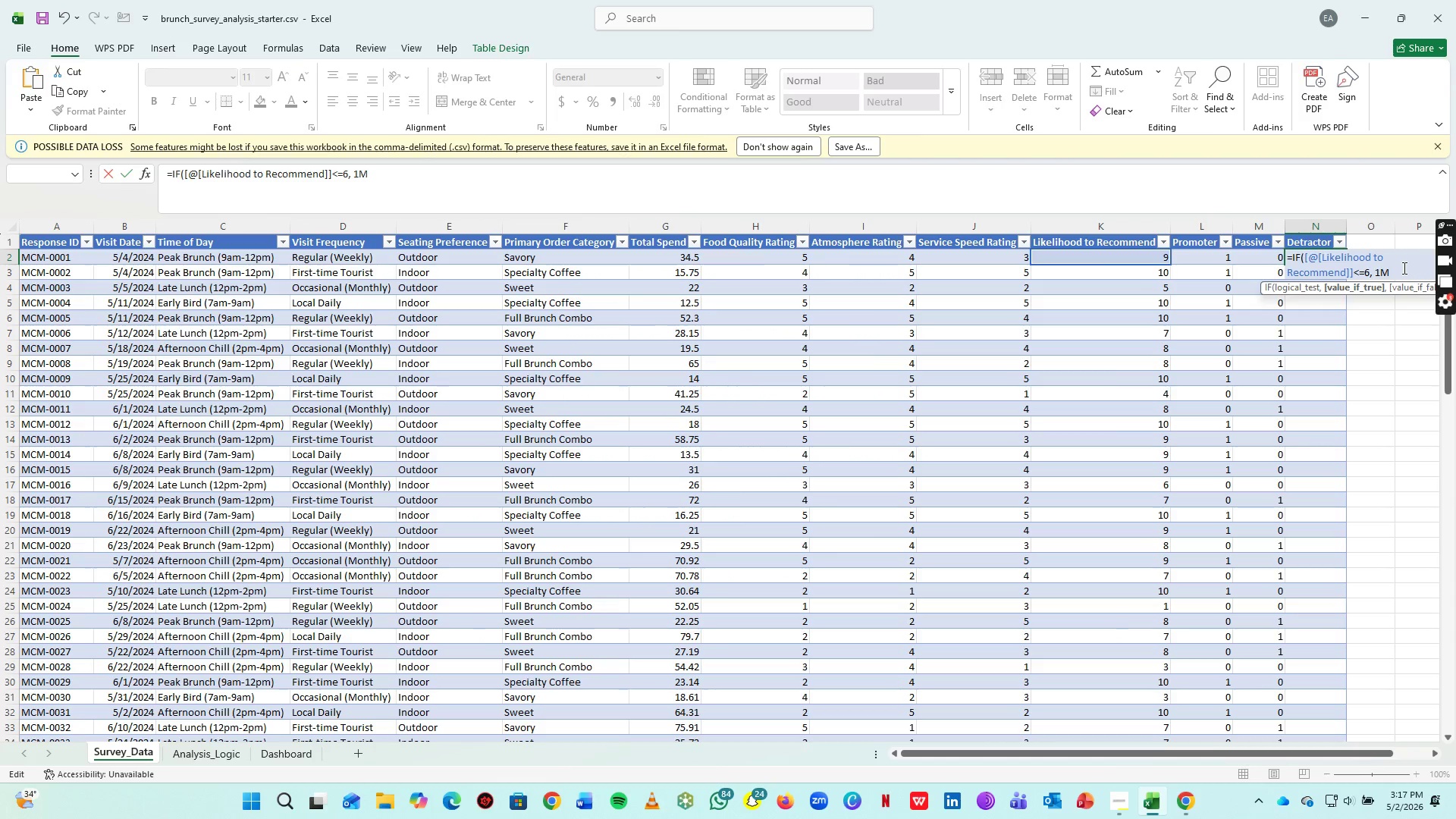 
key(Backspace)
type(, 0))
 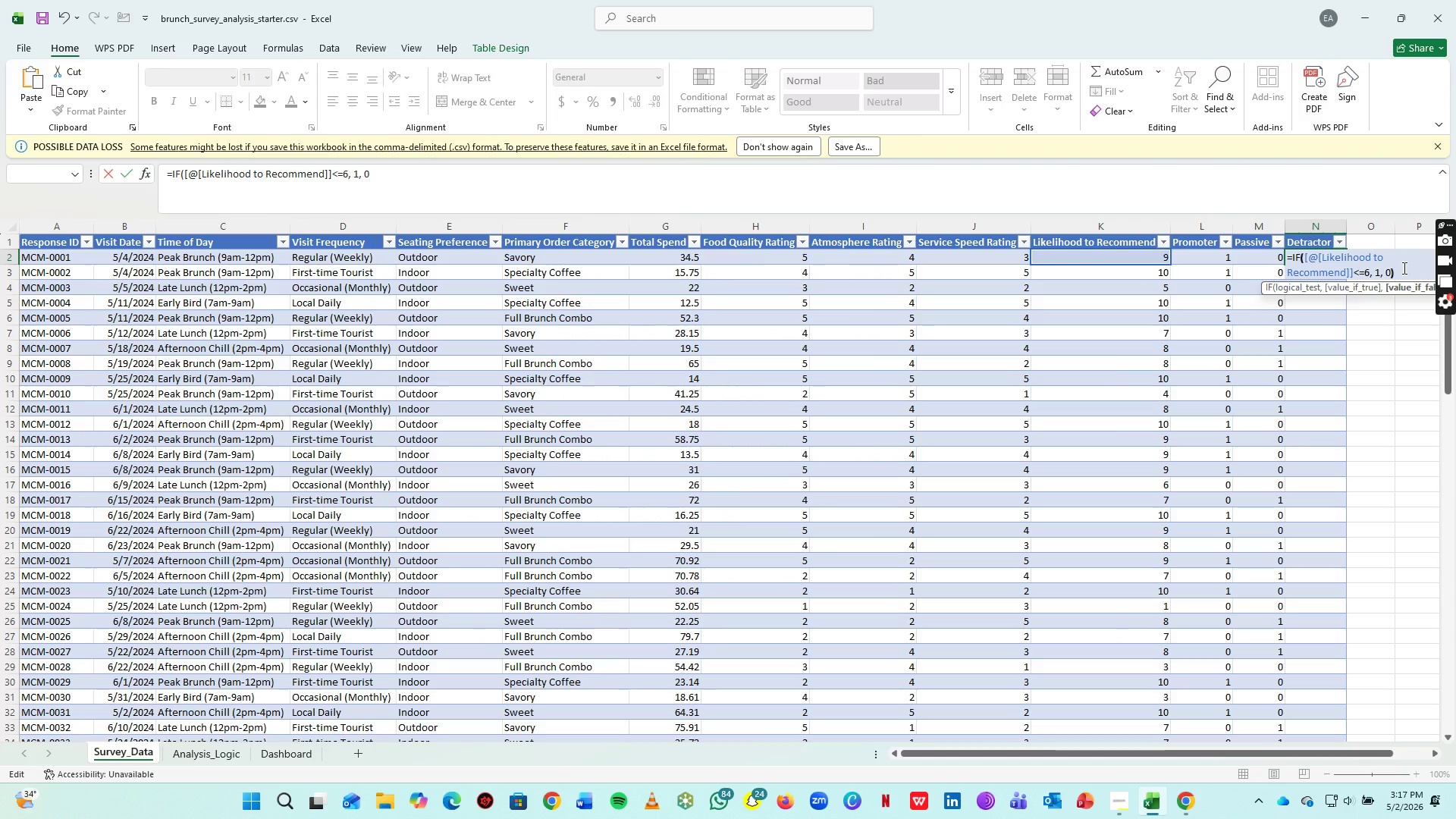 
wait(5.58)
 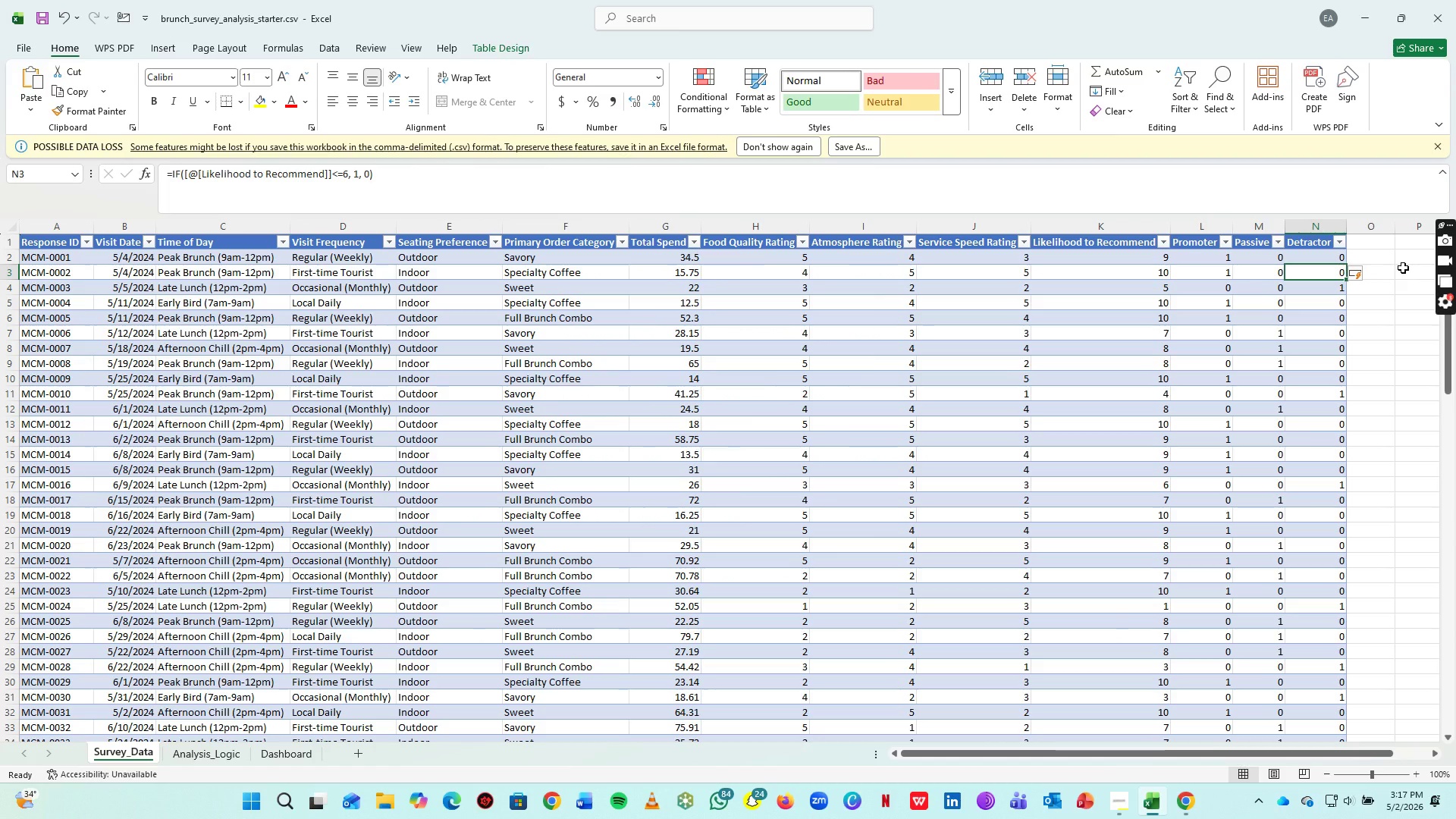 
left_click([1147, 801])